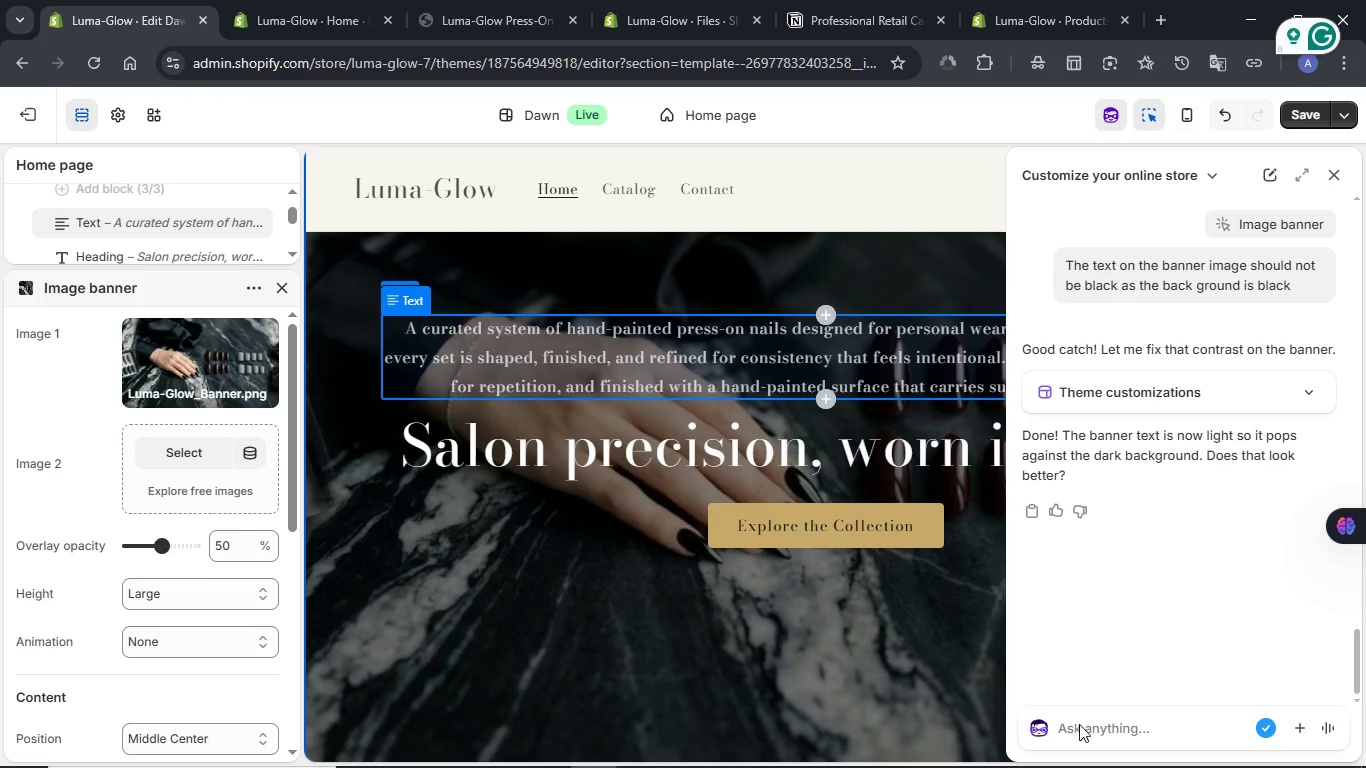 
left_click([1080, 727])
 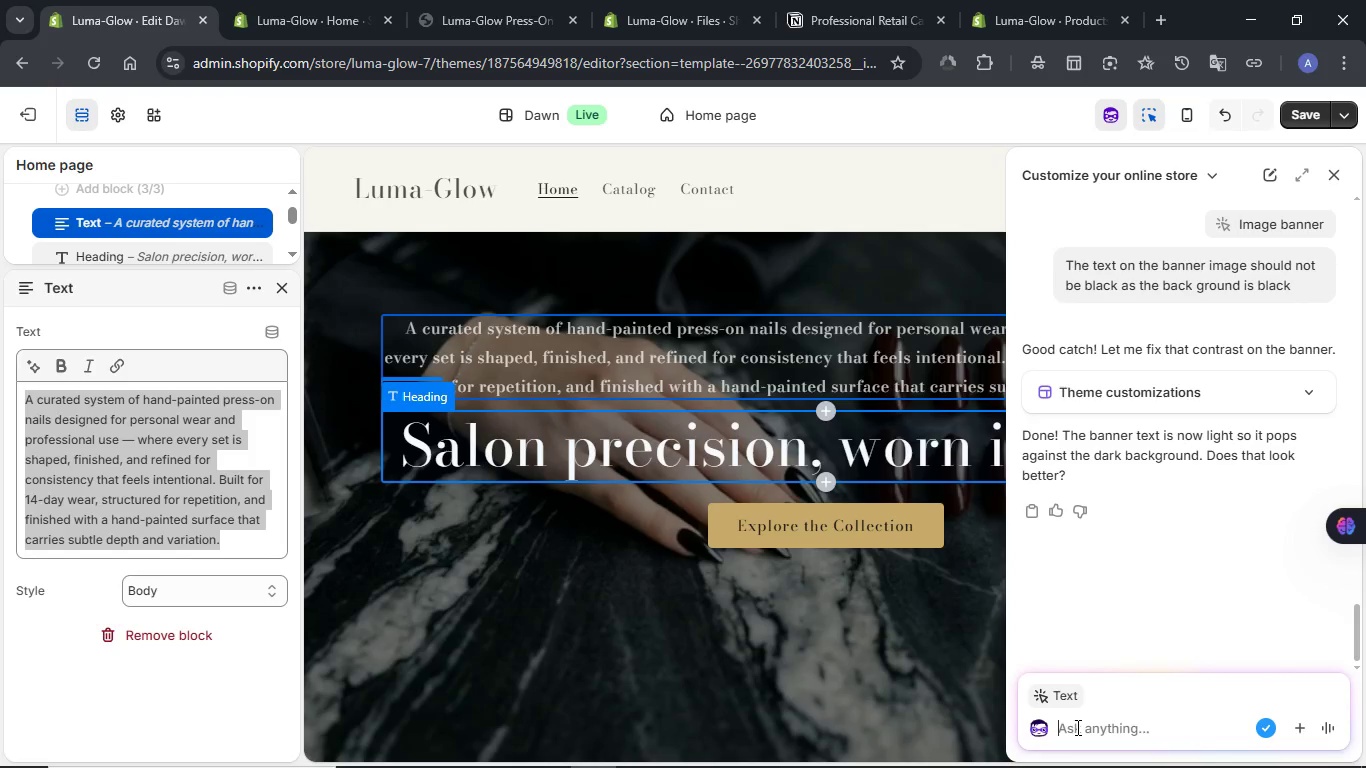 
left_click([649, 363])
 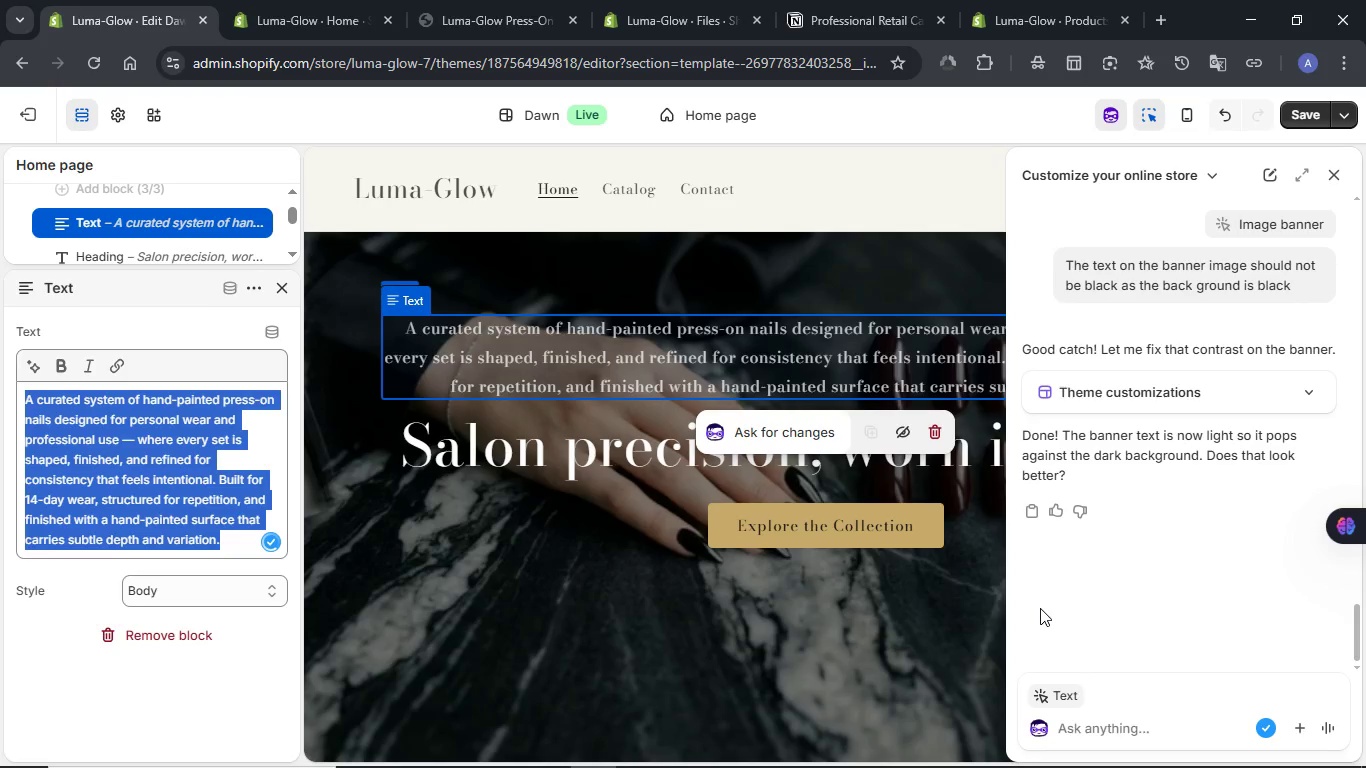 
left_click([1095, 731])
 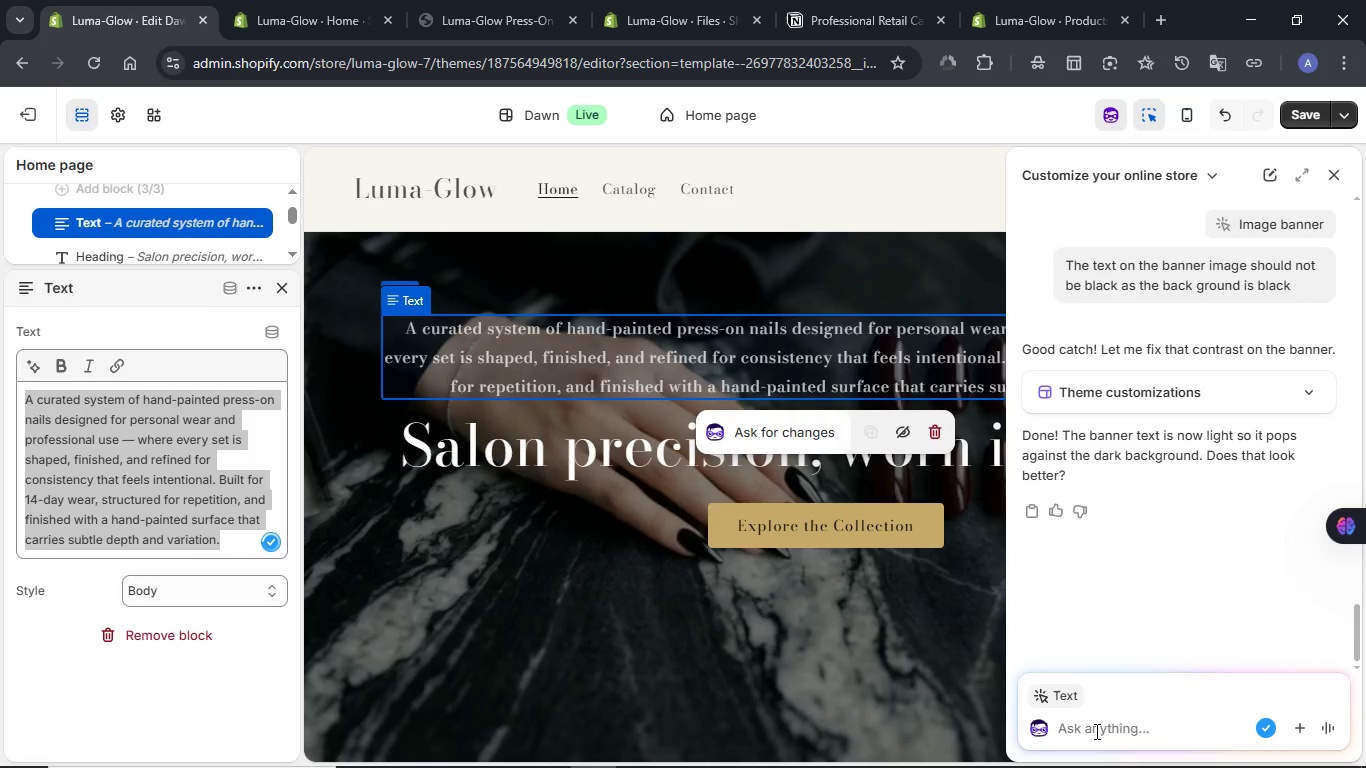 
type(Give the color a slight strength)
 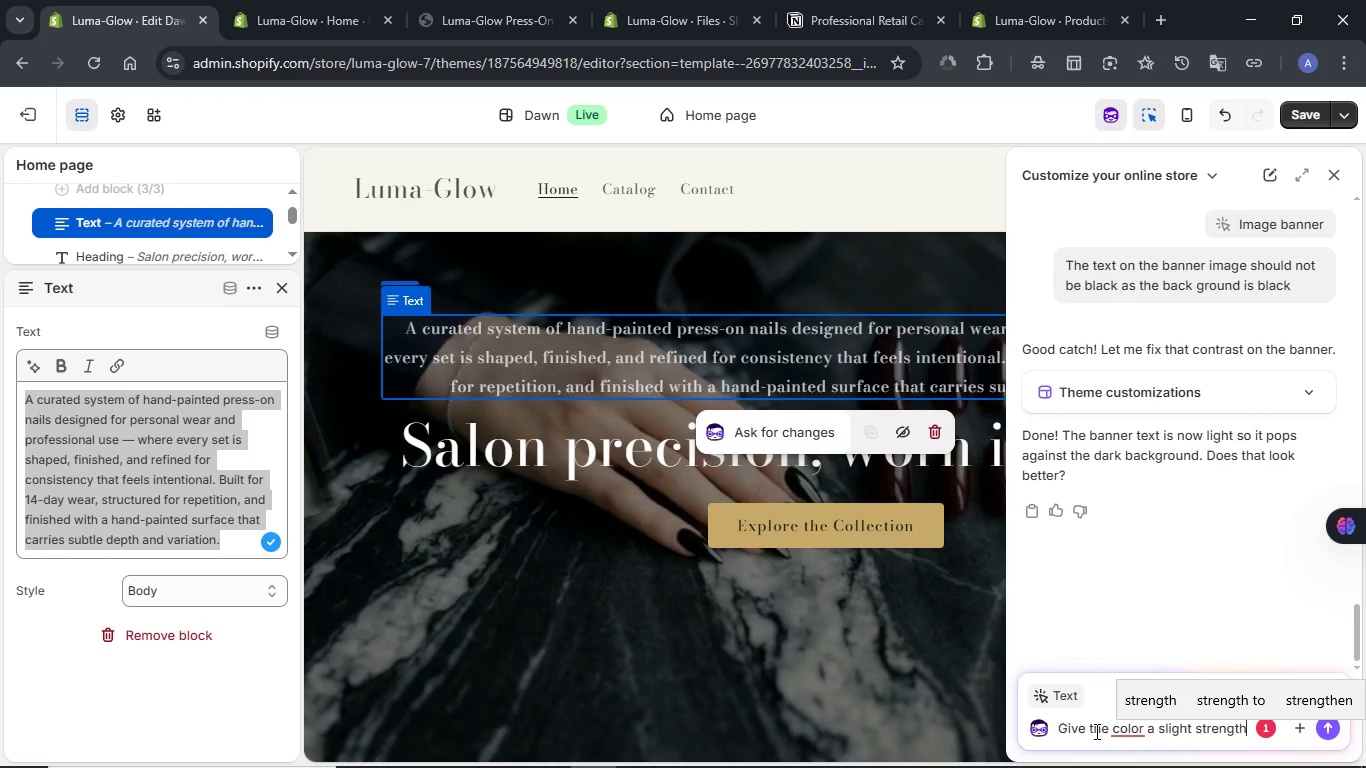 
wait(6.55)
 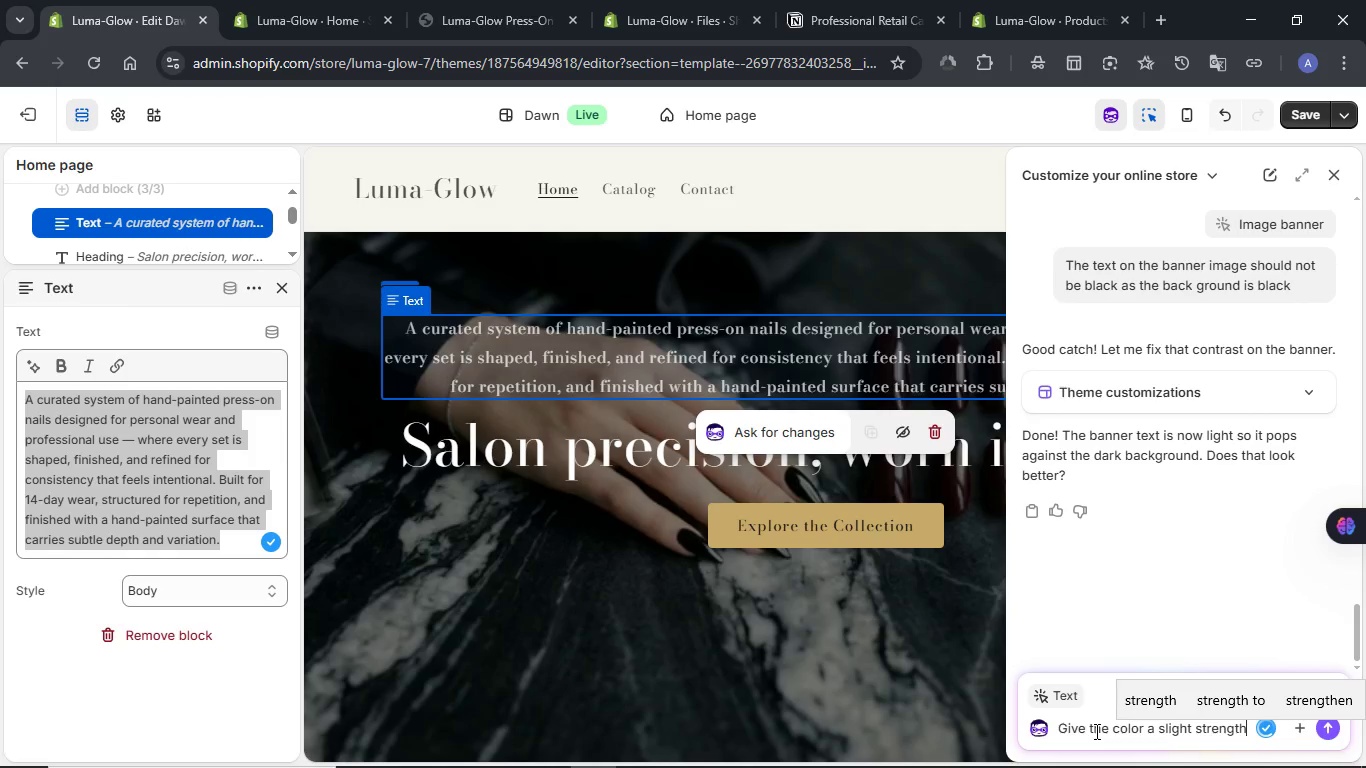 
key(Enter)
 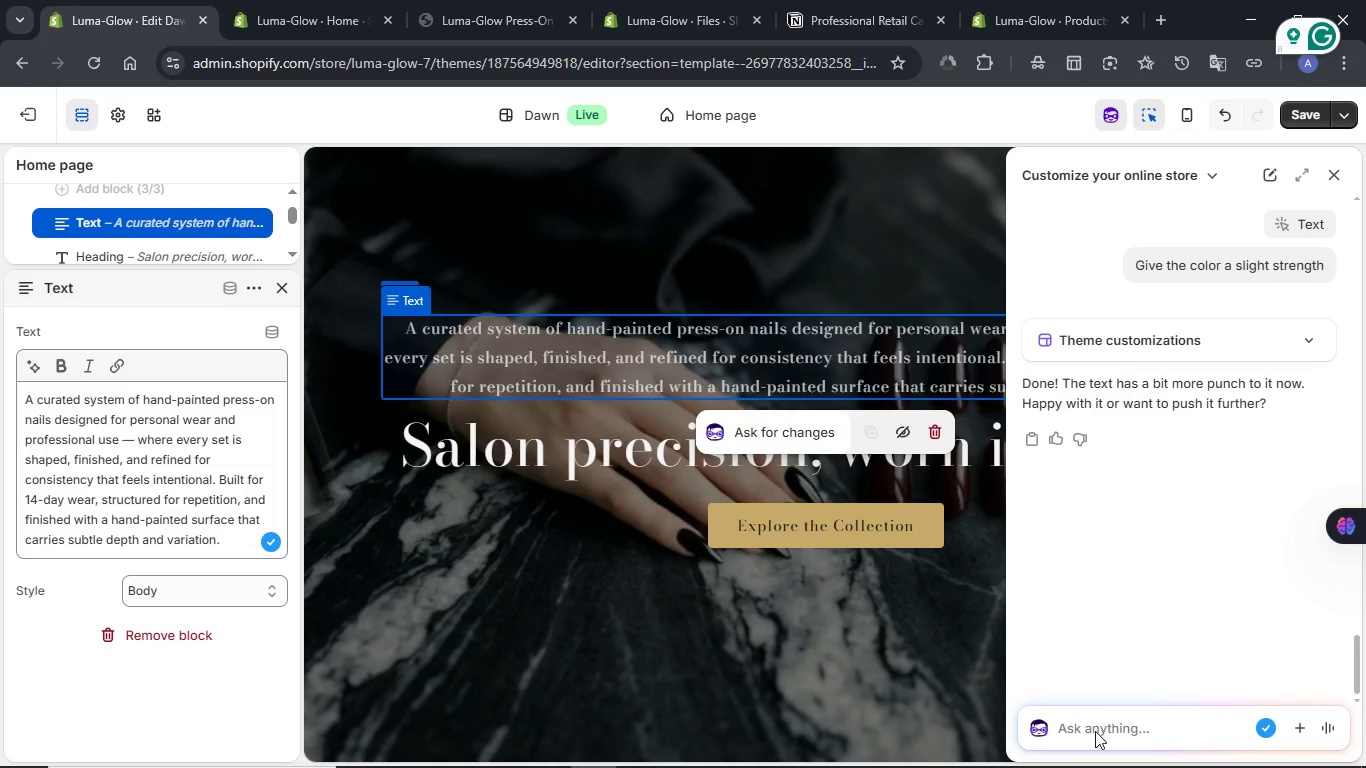 
wait(24.14)
 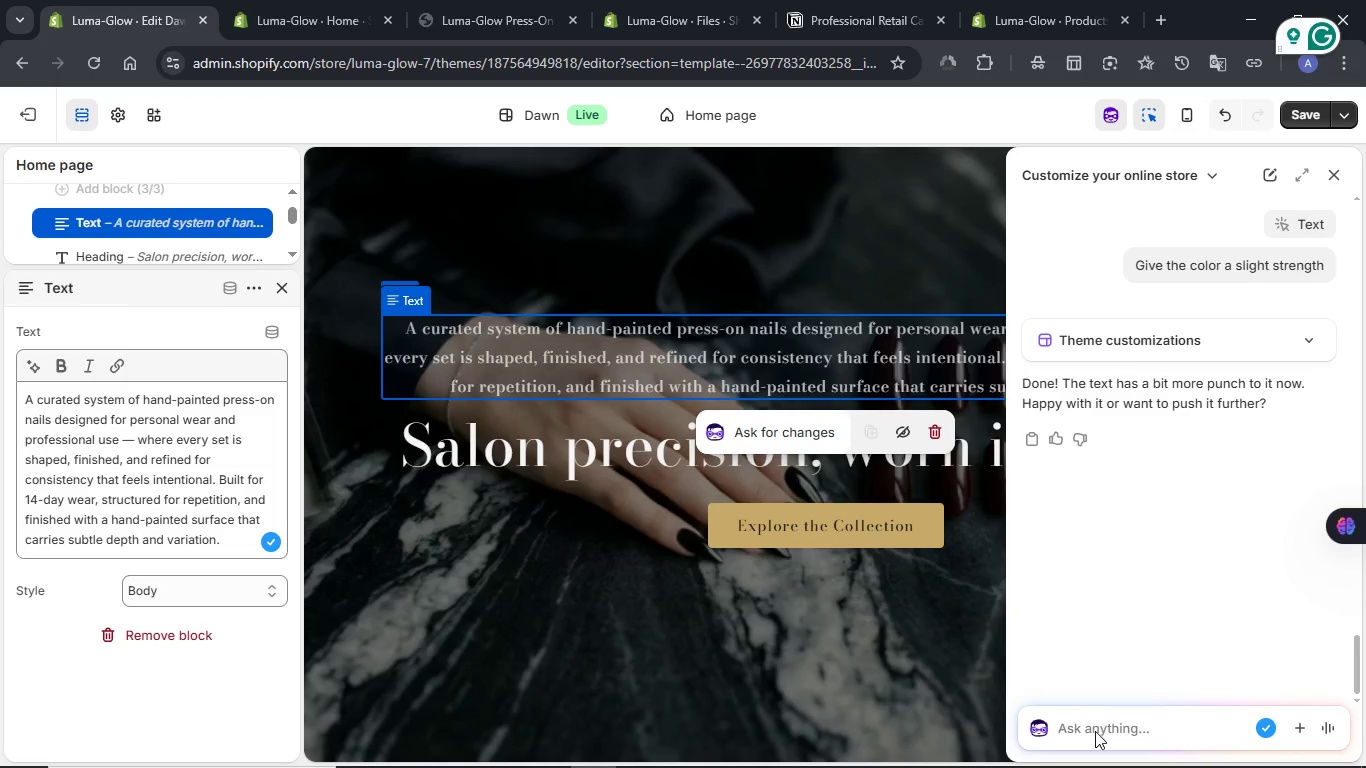 
left_click([548, 585])
 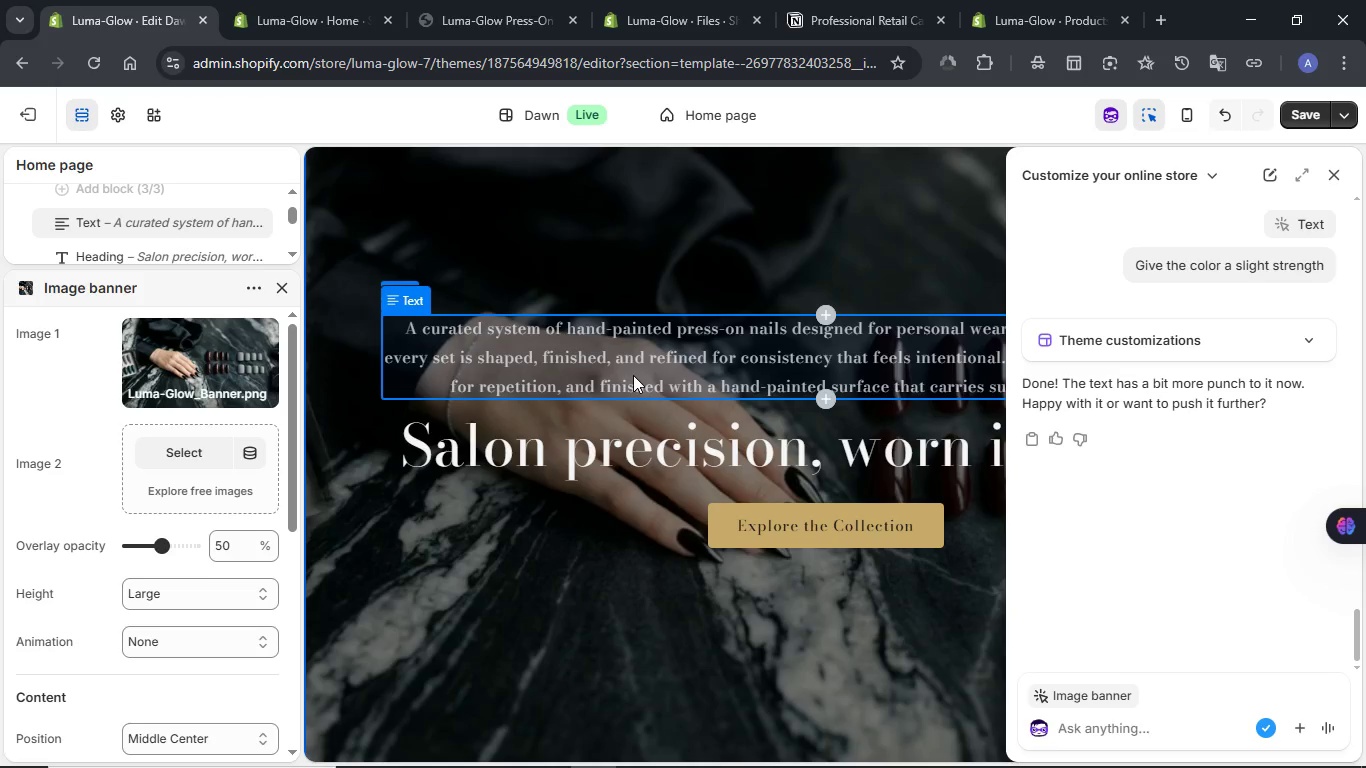 
wait(13.73)
 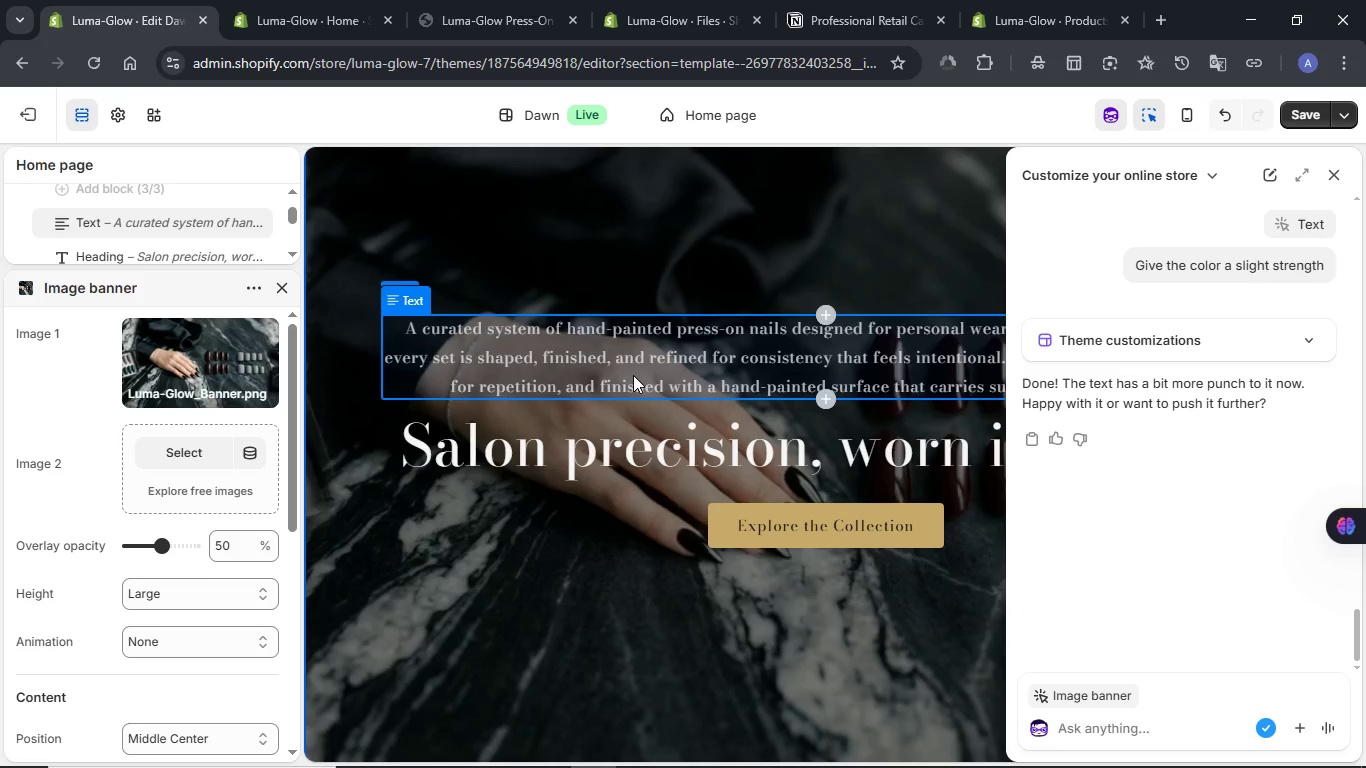 
left_click([1114, 735])
 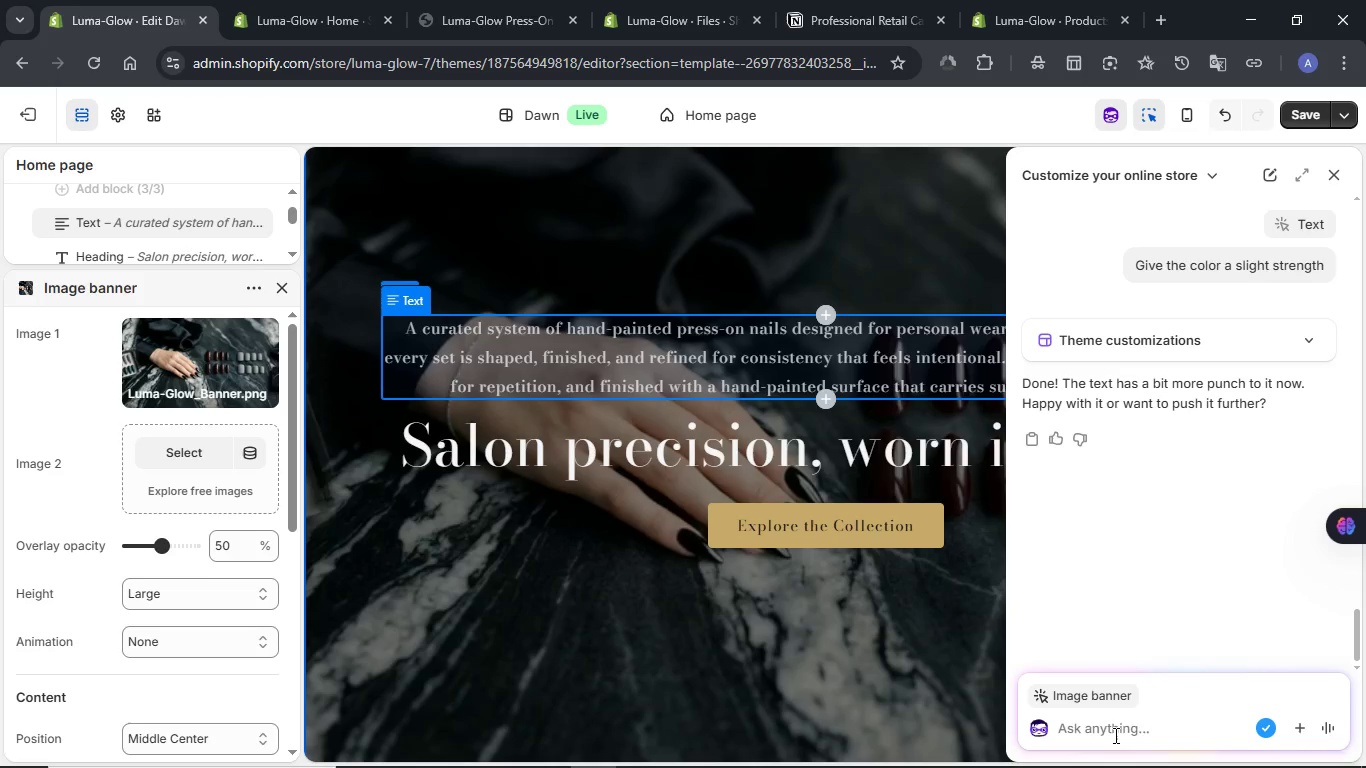 
type(Push it harder )
 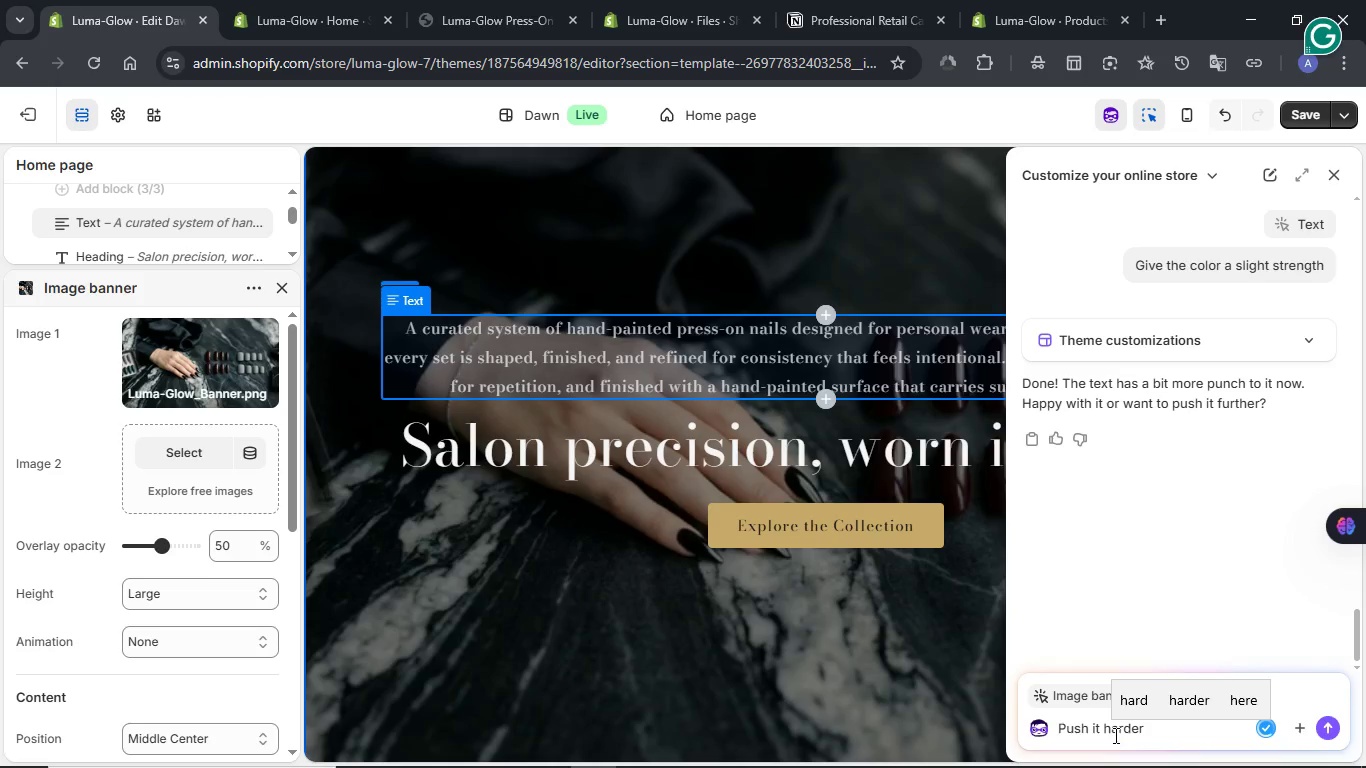 
type(make it onl )
key(Backspace)
type(u simmer that )
 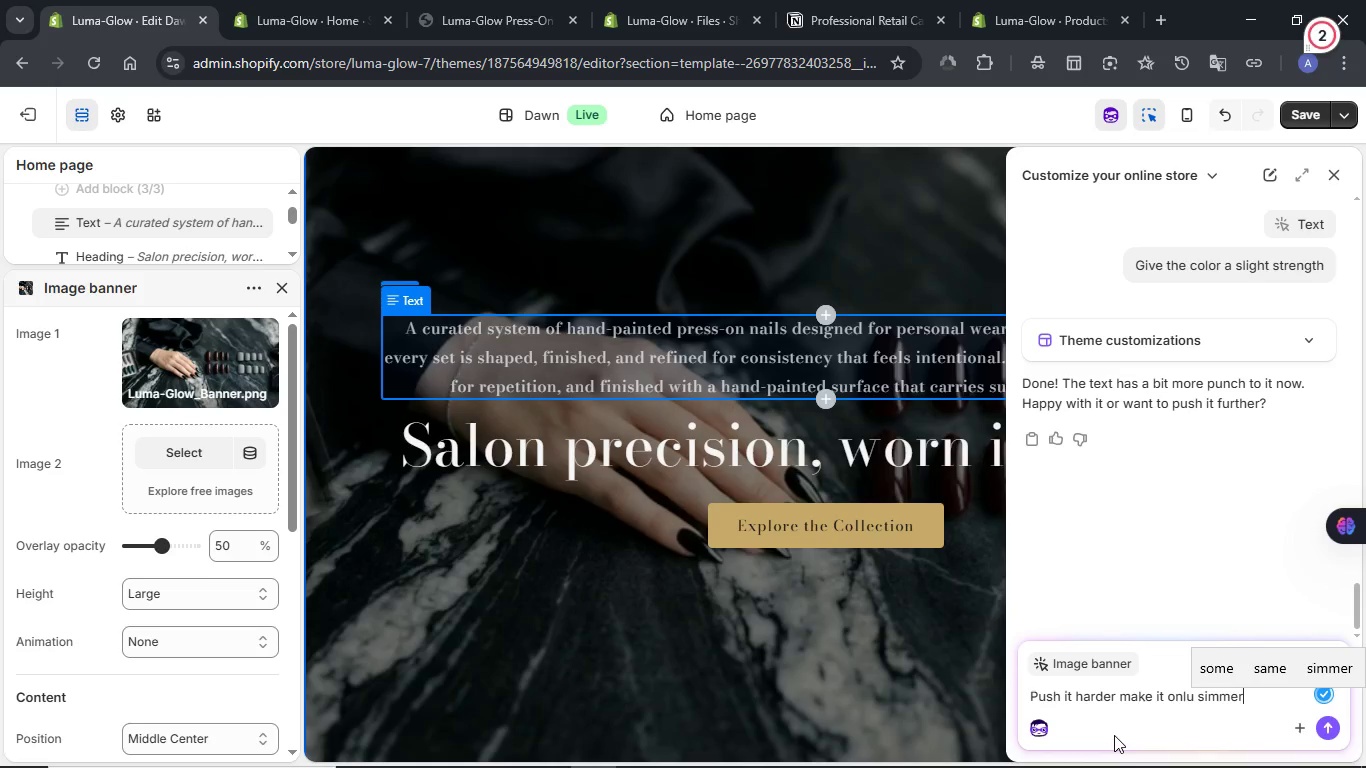 
hold_key(key=Backspace, duration=0.94)
 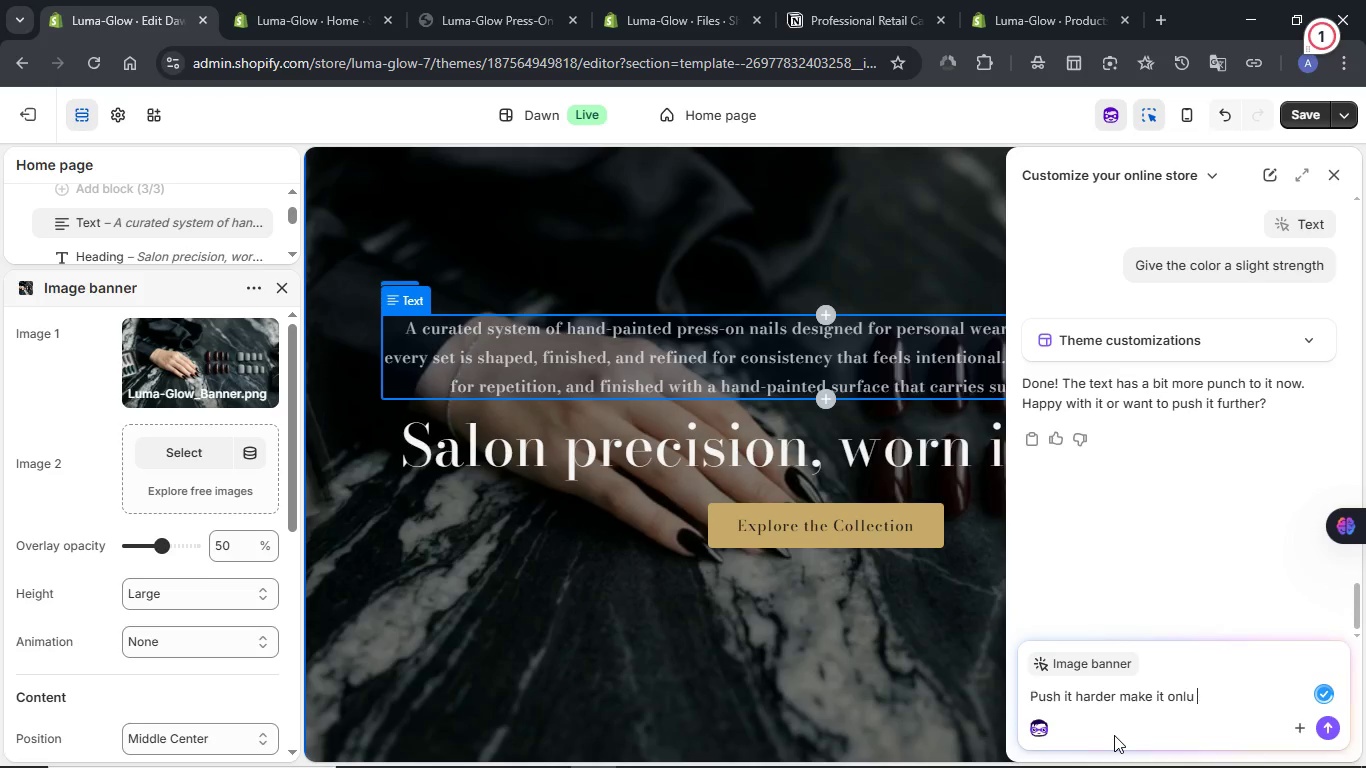 
key(Backspace)
type(nly slightly dimmer thatn)
 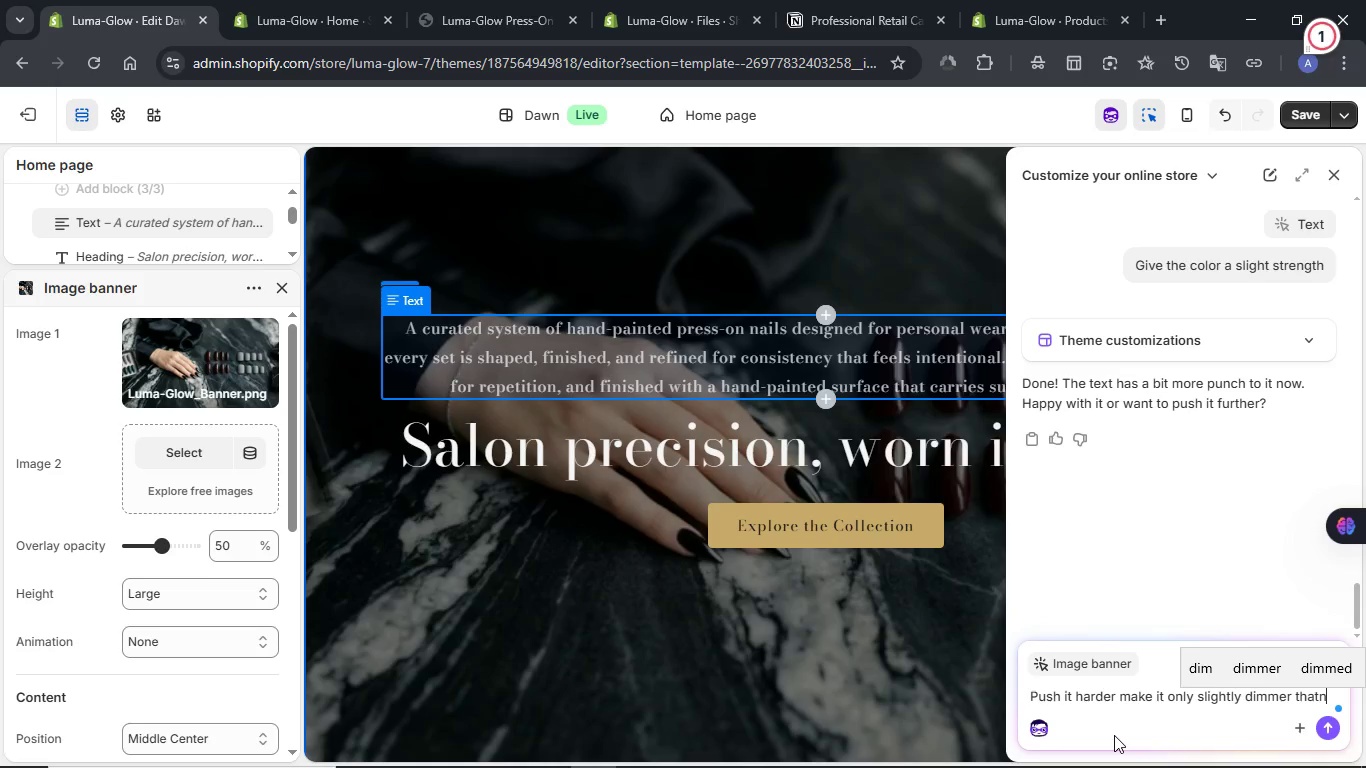 
type( salon percs)
key(Backspace)
type(ision so it still respects the Hirerarchy)
 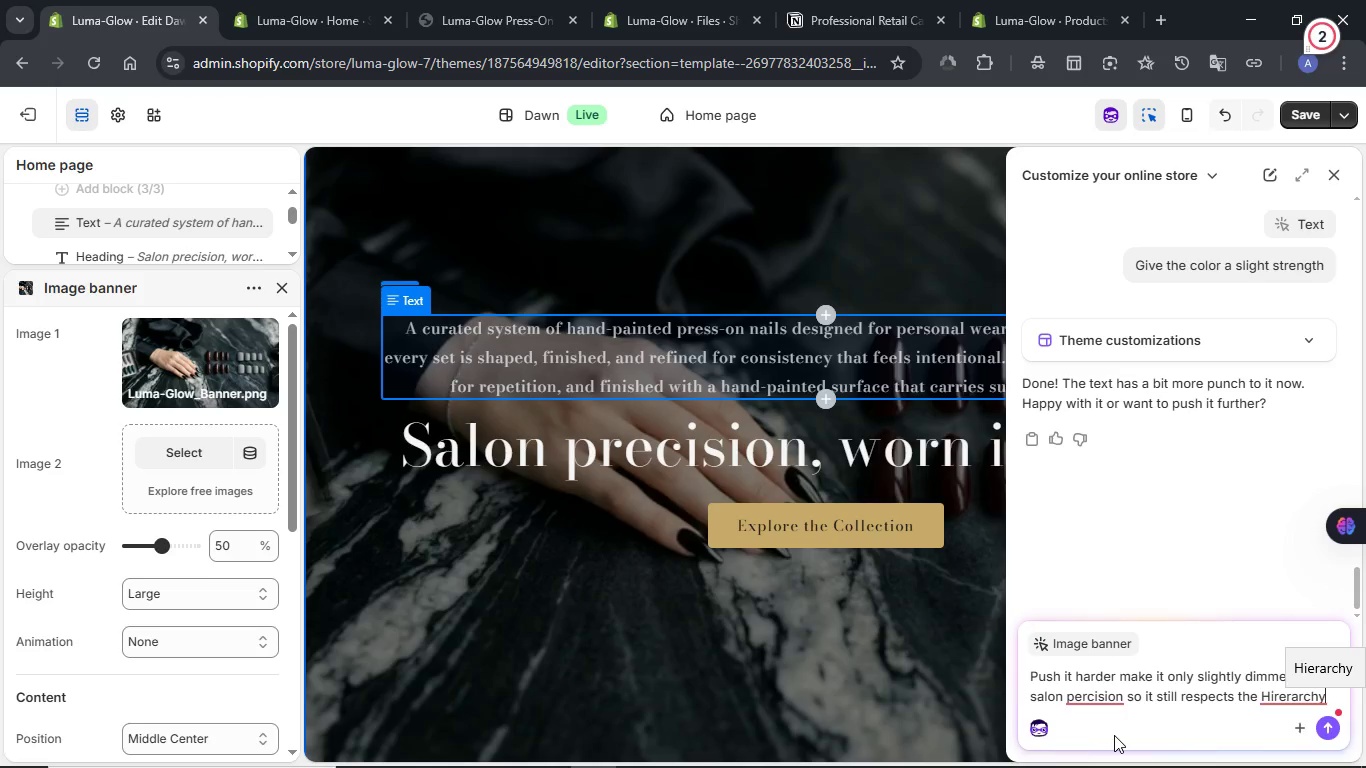 
key(NumpadEnter)
 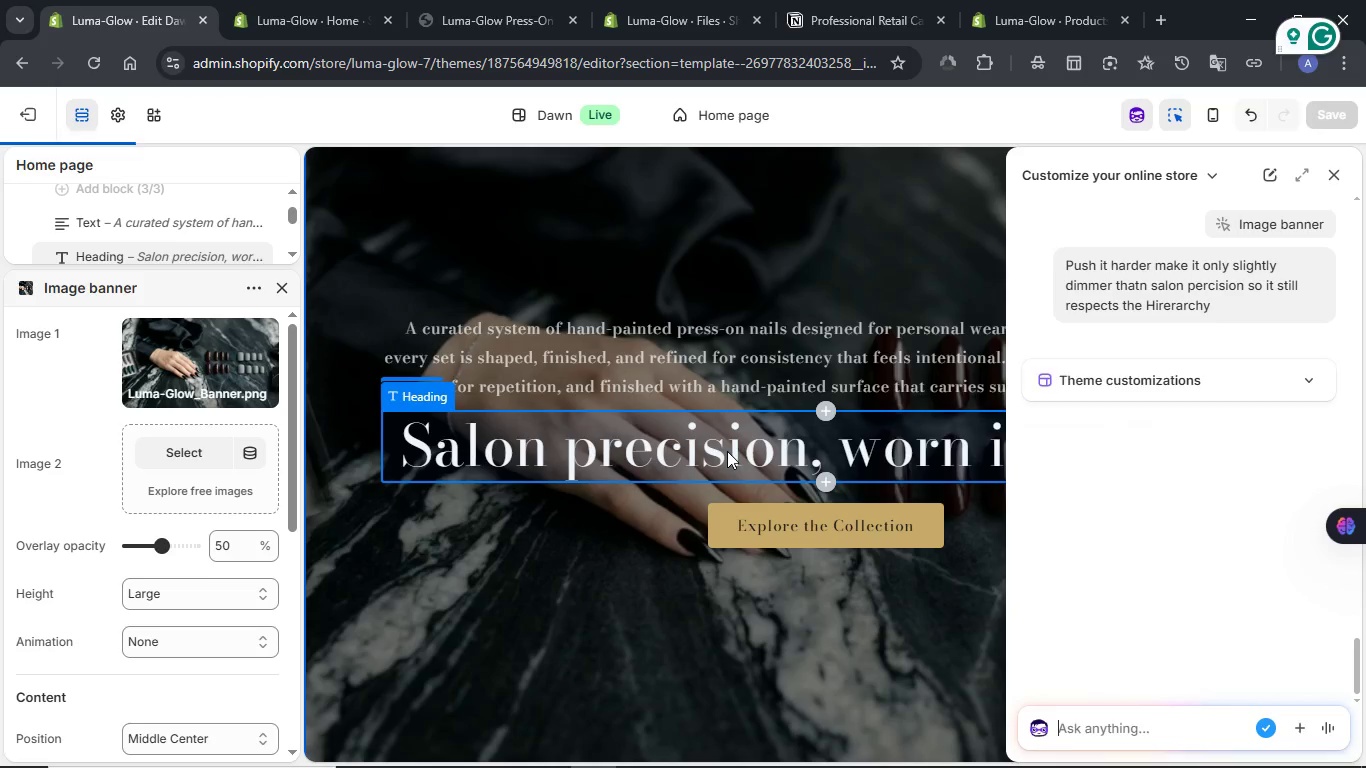 
wait(23.19)
 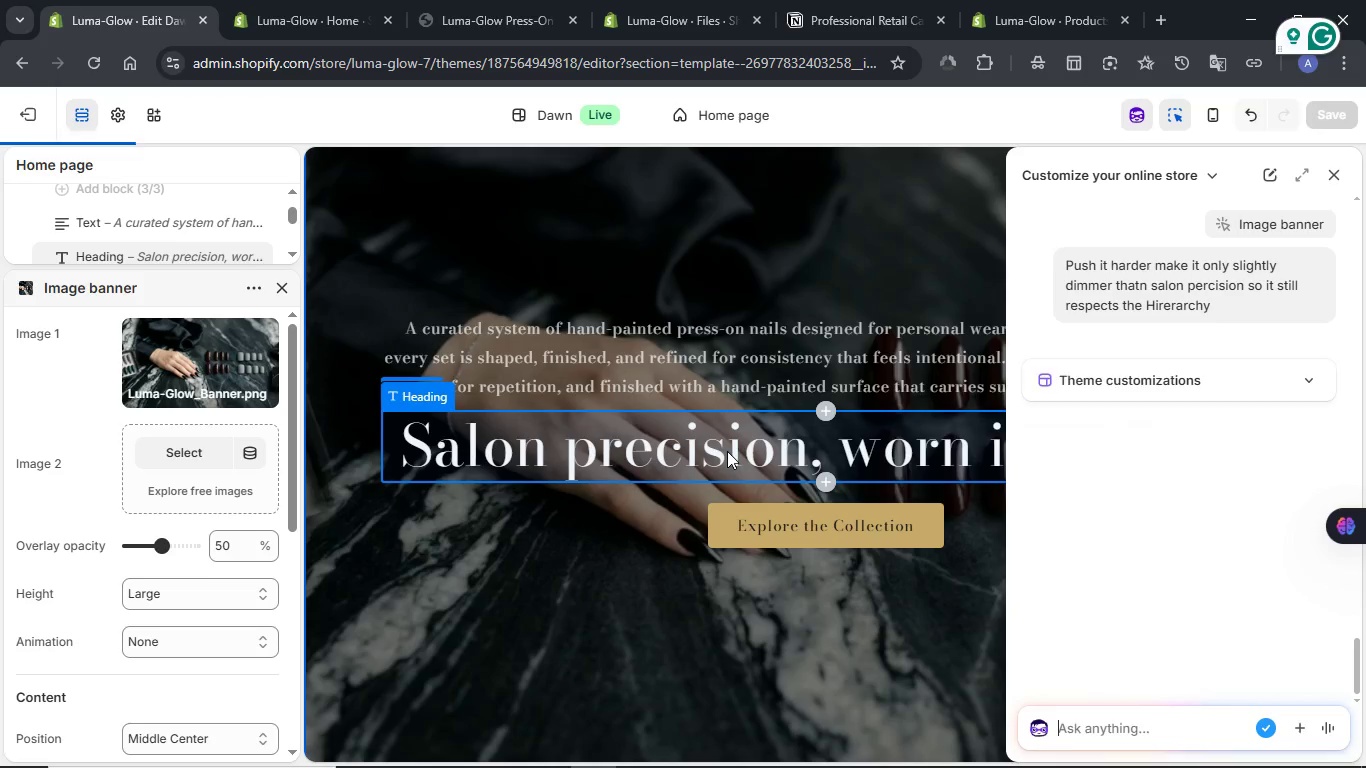 
left_click([707, 343])
 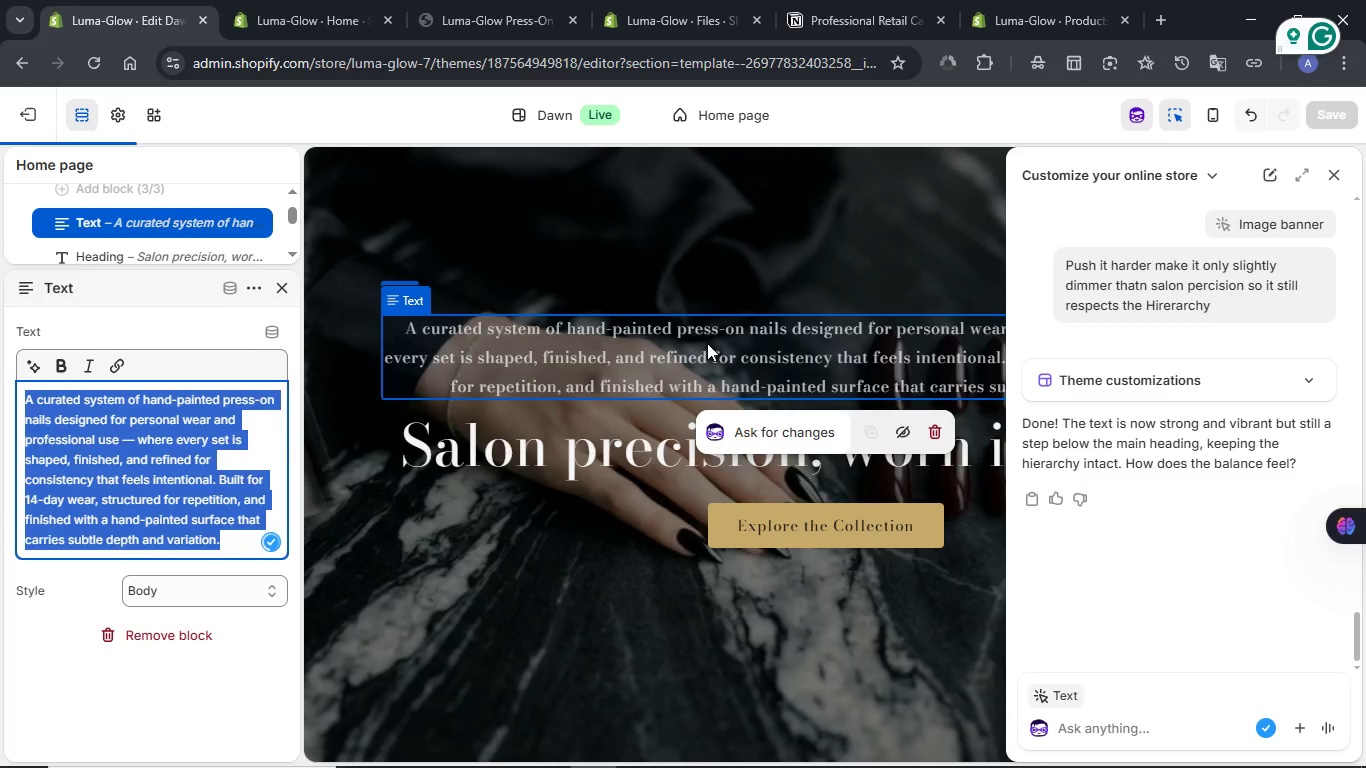 
wait(8.42)
 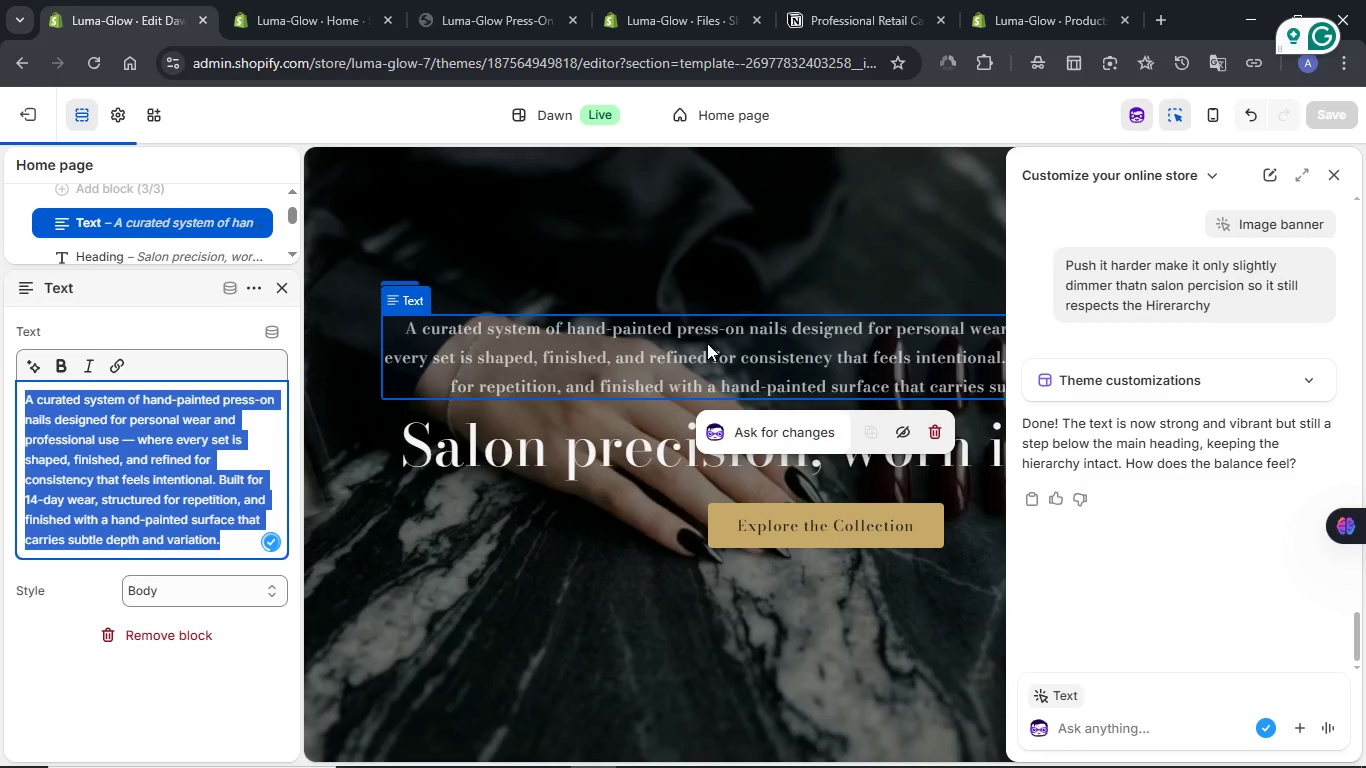 
left_click([1117, 538])
 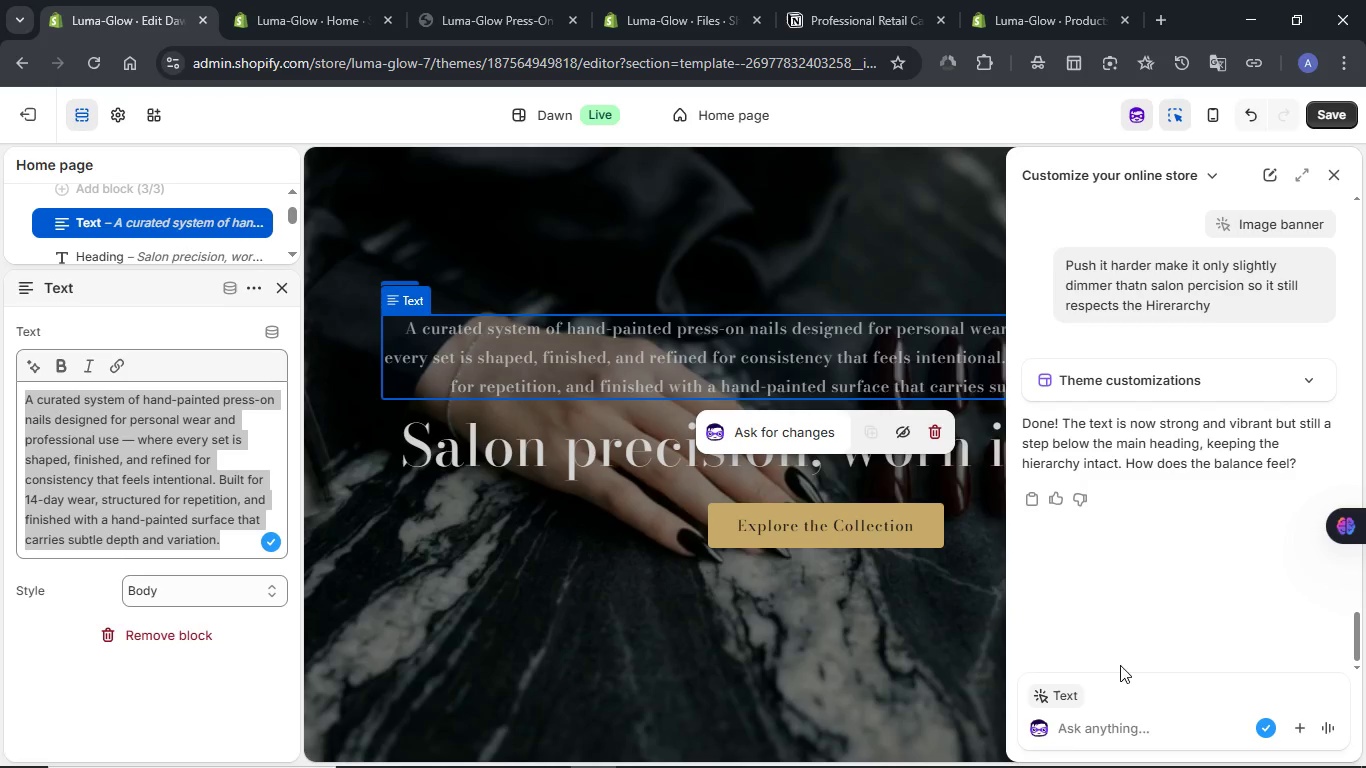 
left_click([1086, 724])
 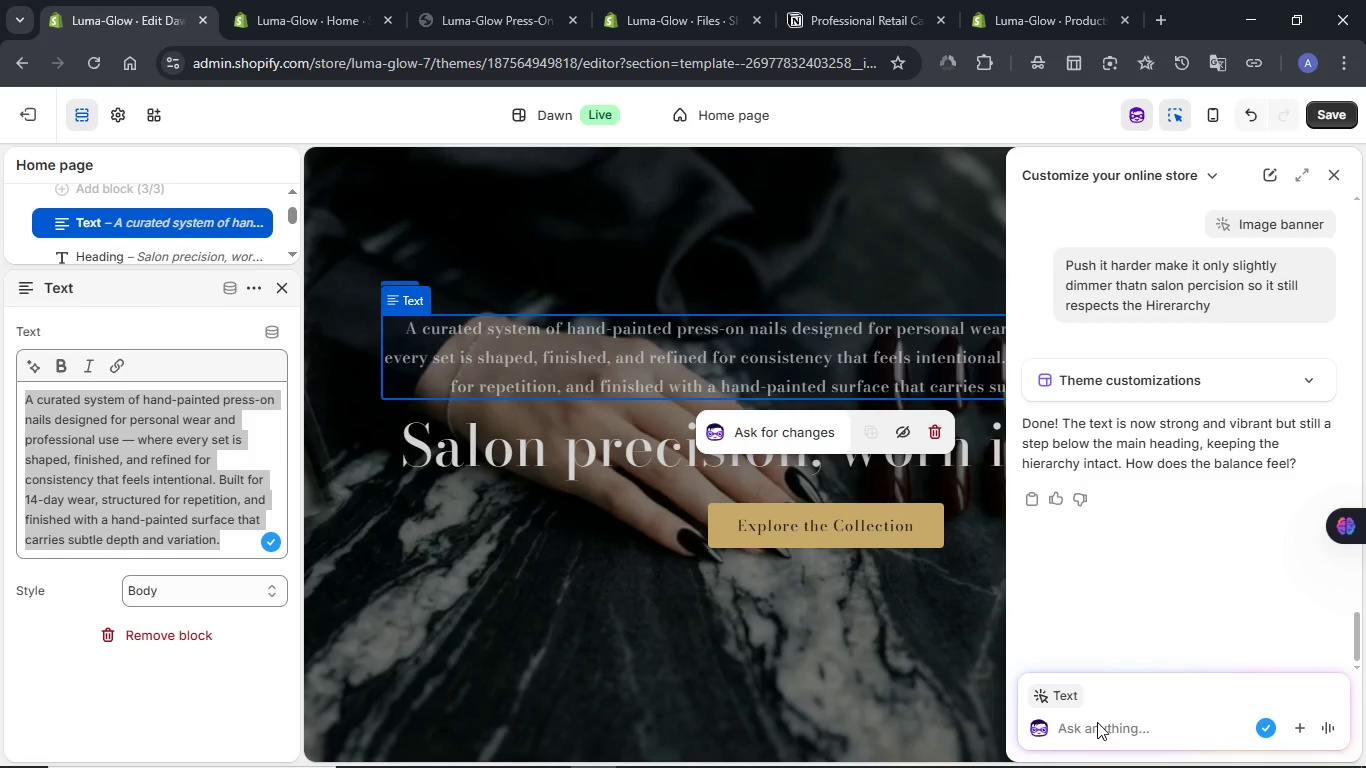 
type(But you touched the heading )
 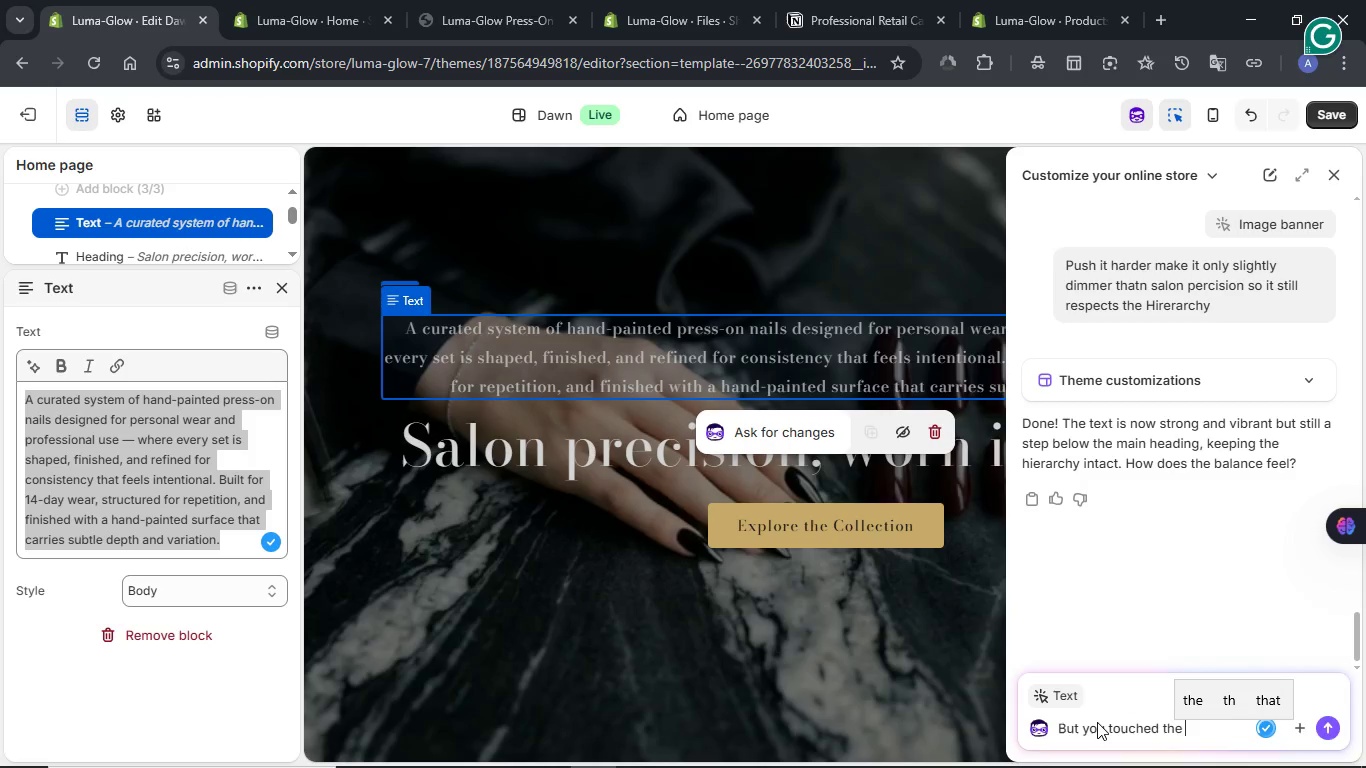 
type(make the heading bright white an dthe other text above it timy)
 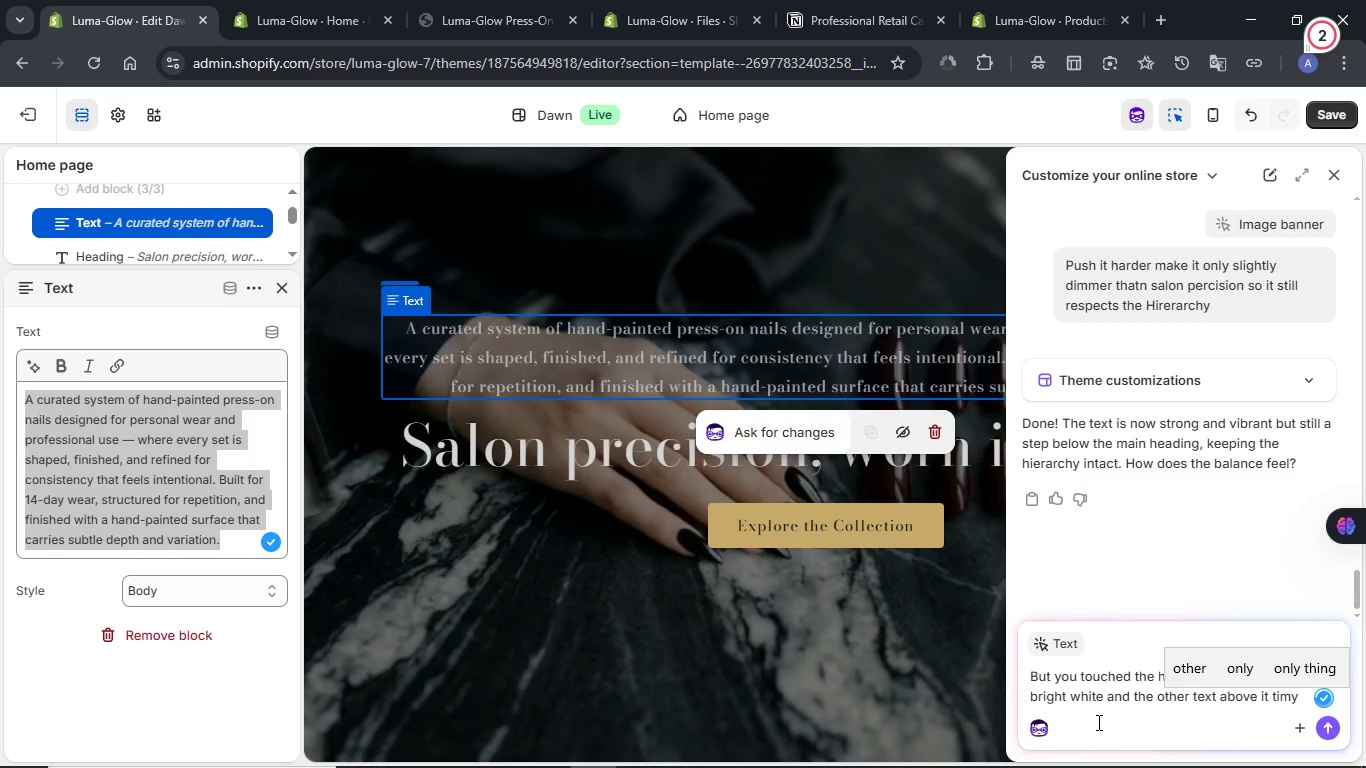 
wait(7.11)
 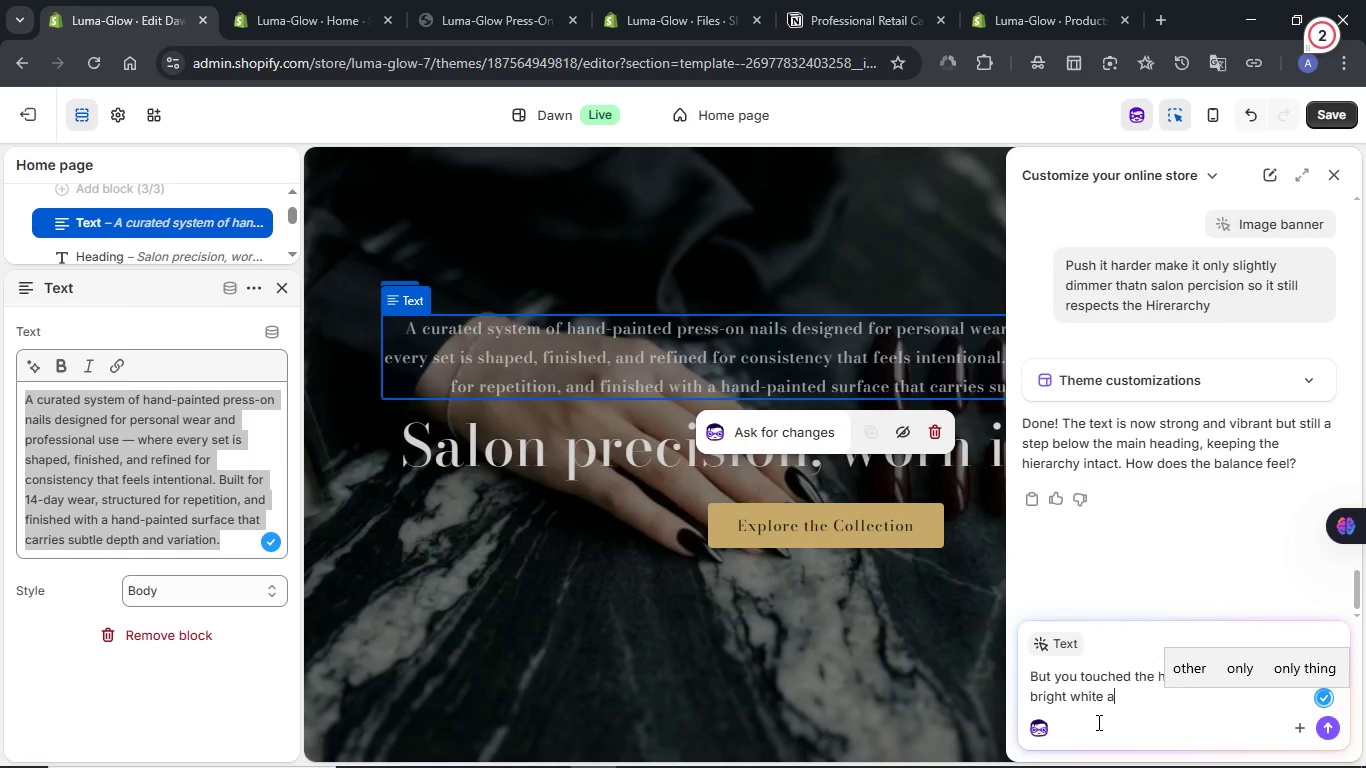 
type( little dimmer)
key(NumpadEnter)
 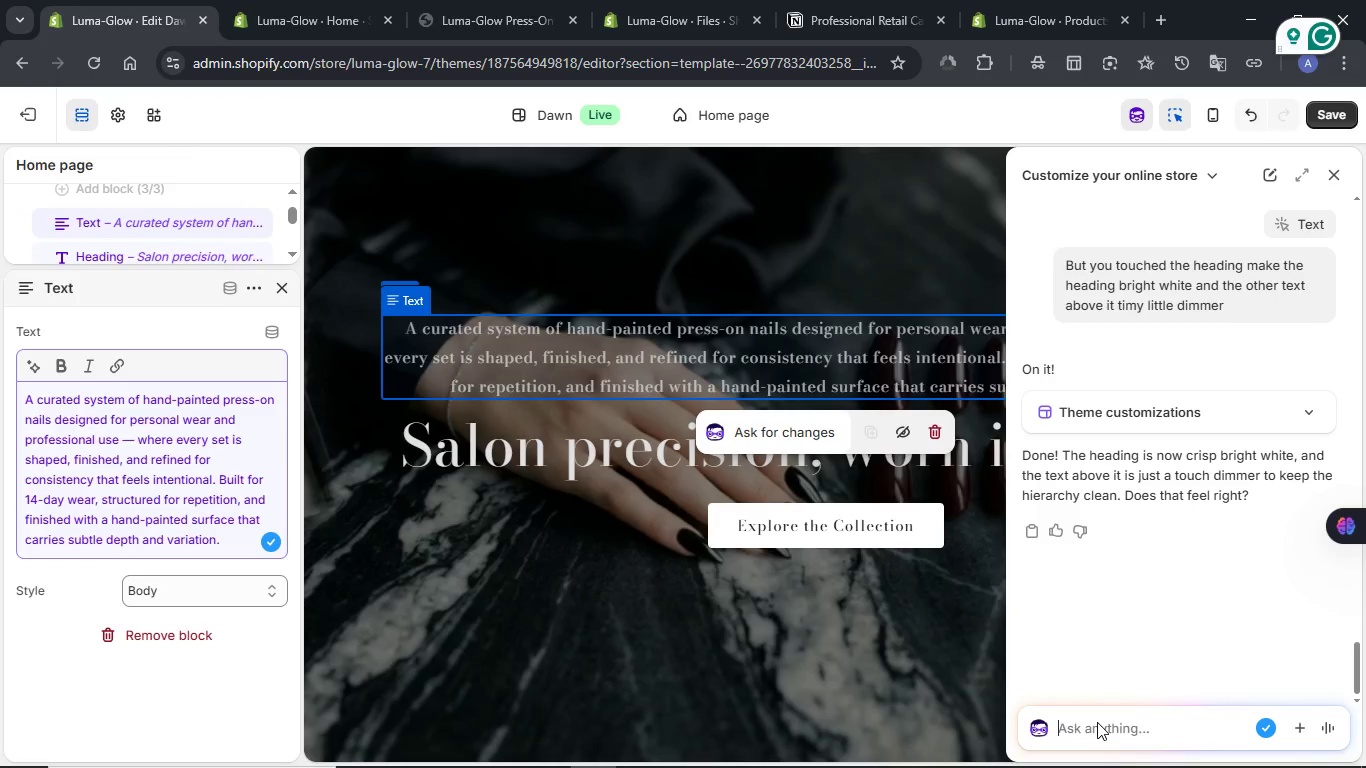 
wait(28.81)
 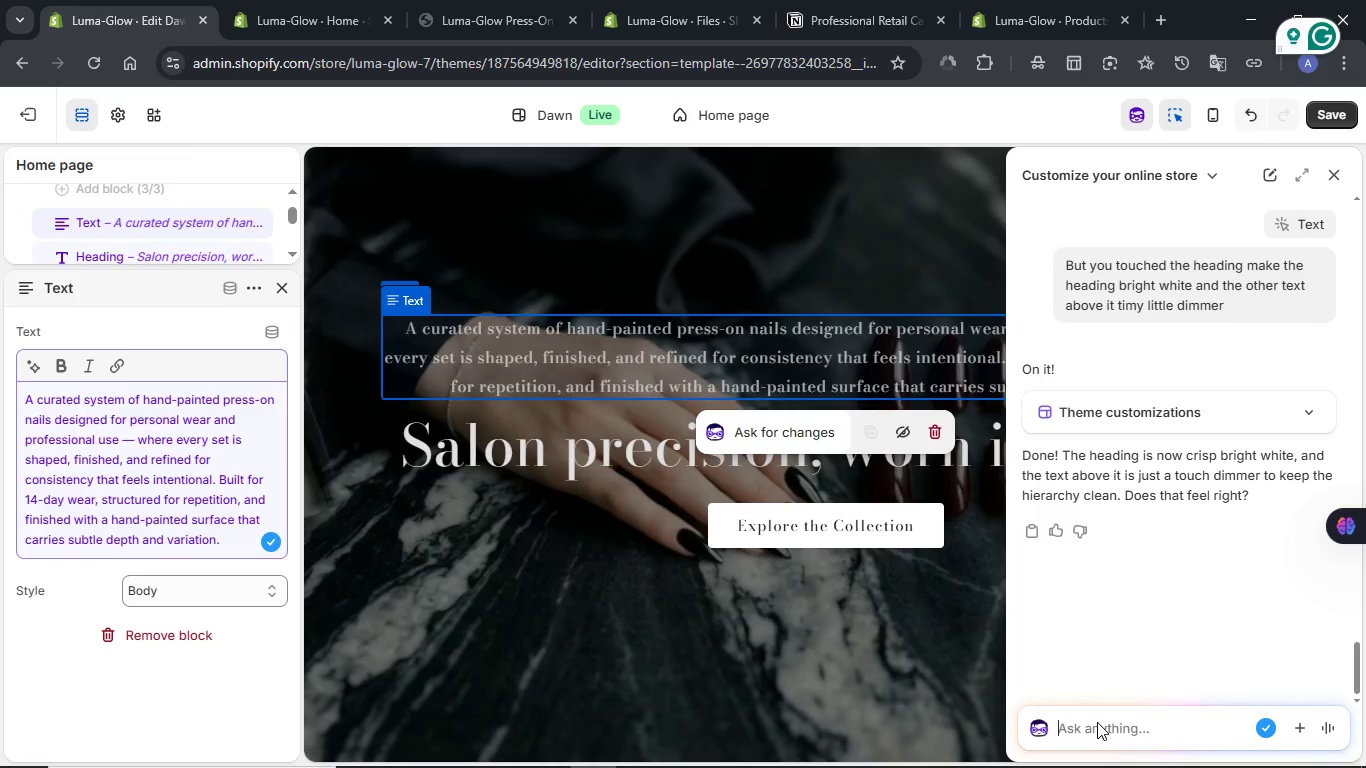 
left_click([254, 292])
 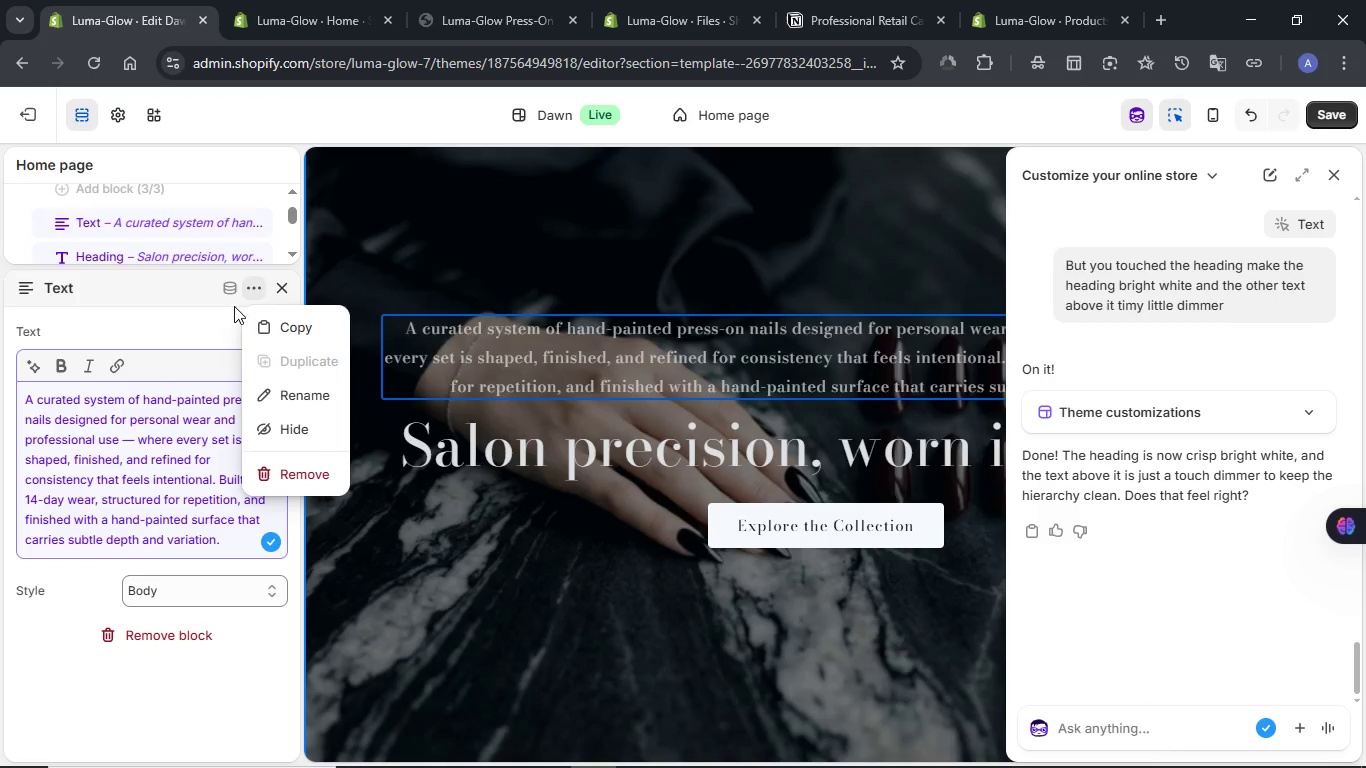 
left_click([153, 312])
 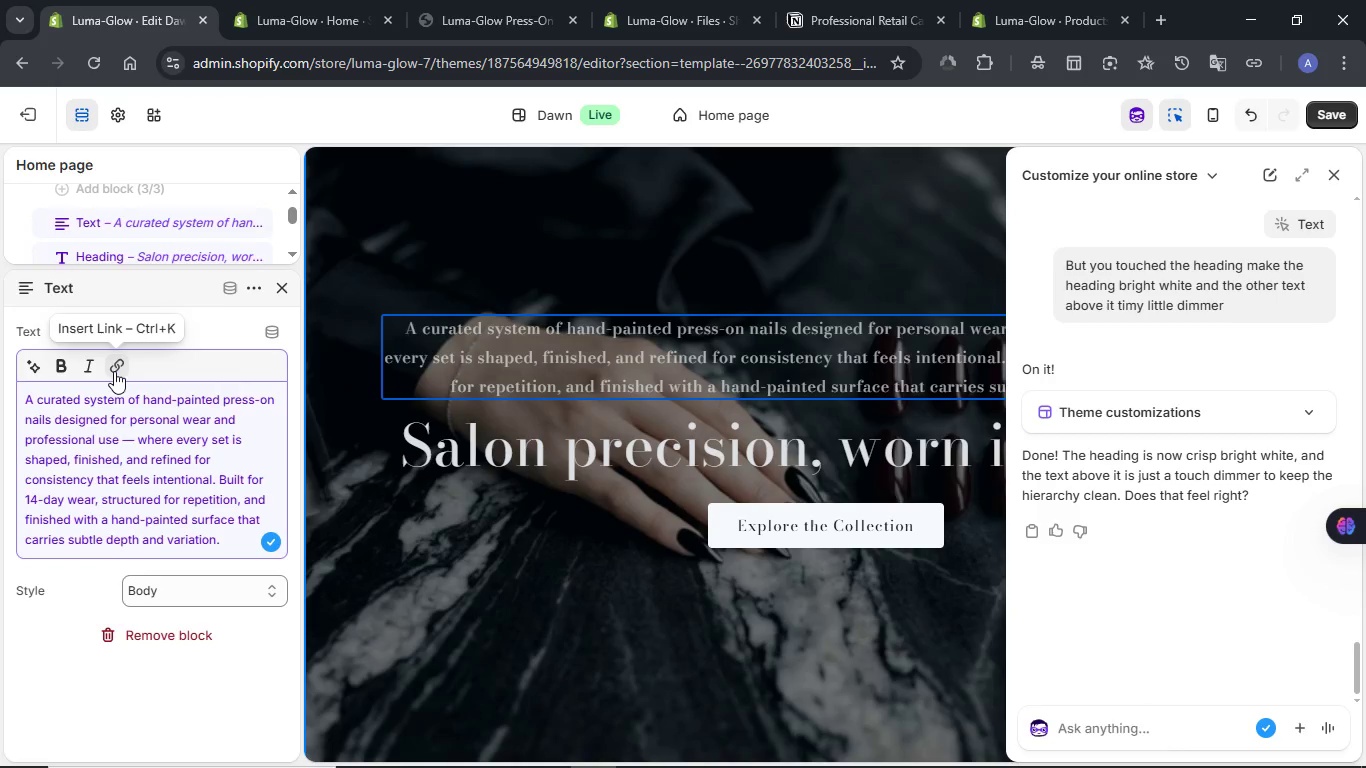 
wait(7.52)
 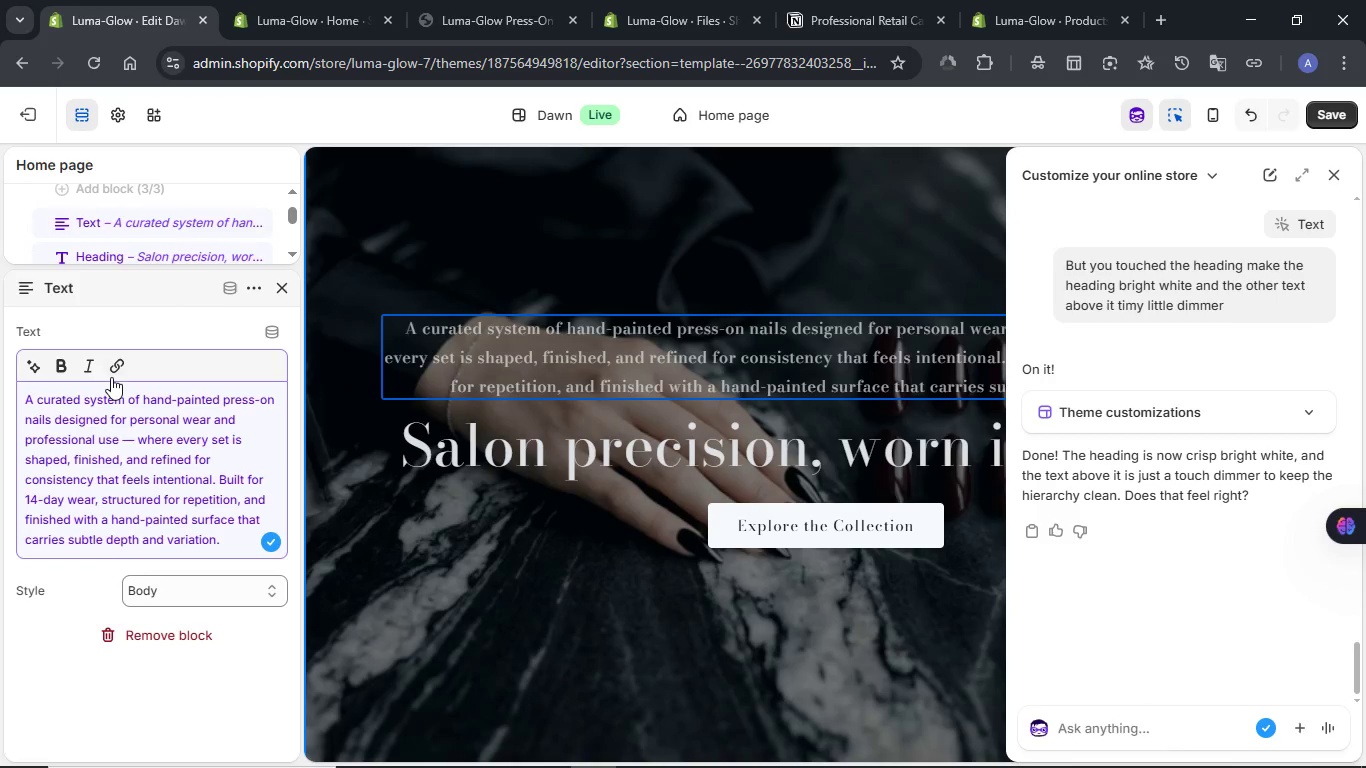 
scroll: coordinate [163, 242], scroll_direction: down, amount: 1.0
 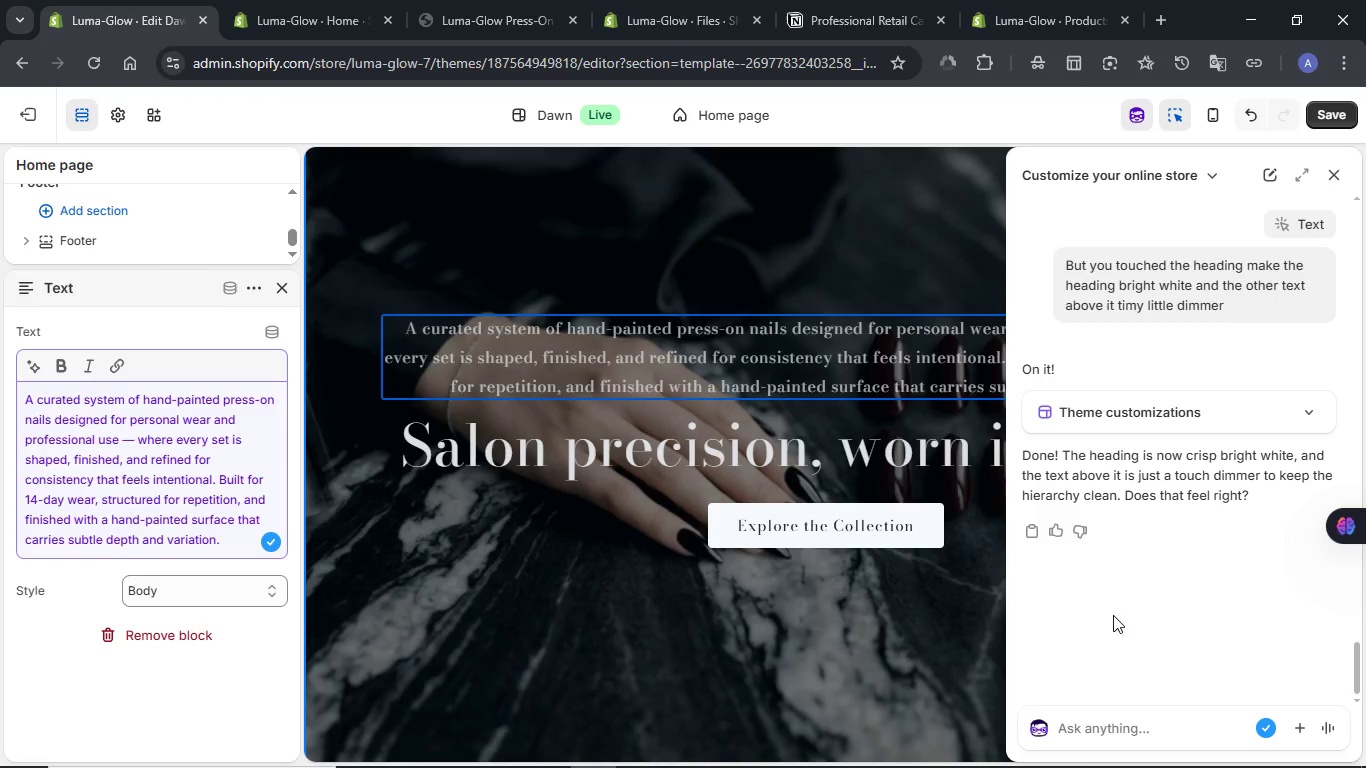 
left_click([1100, 721])
 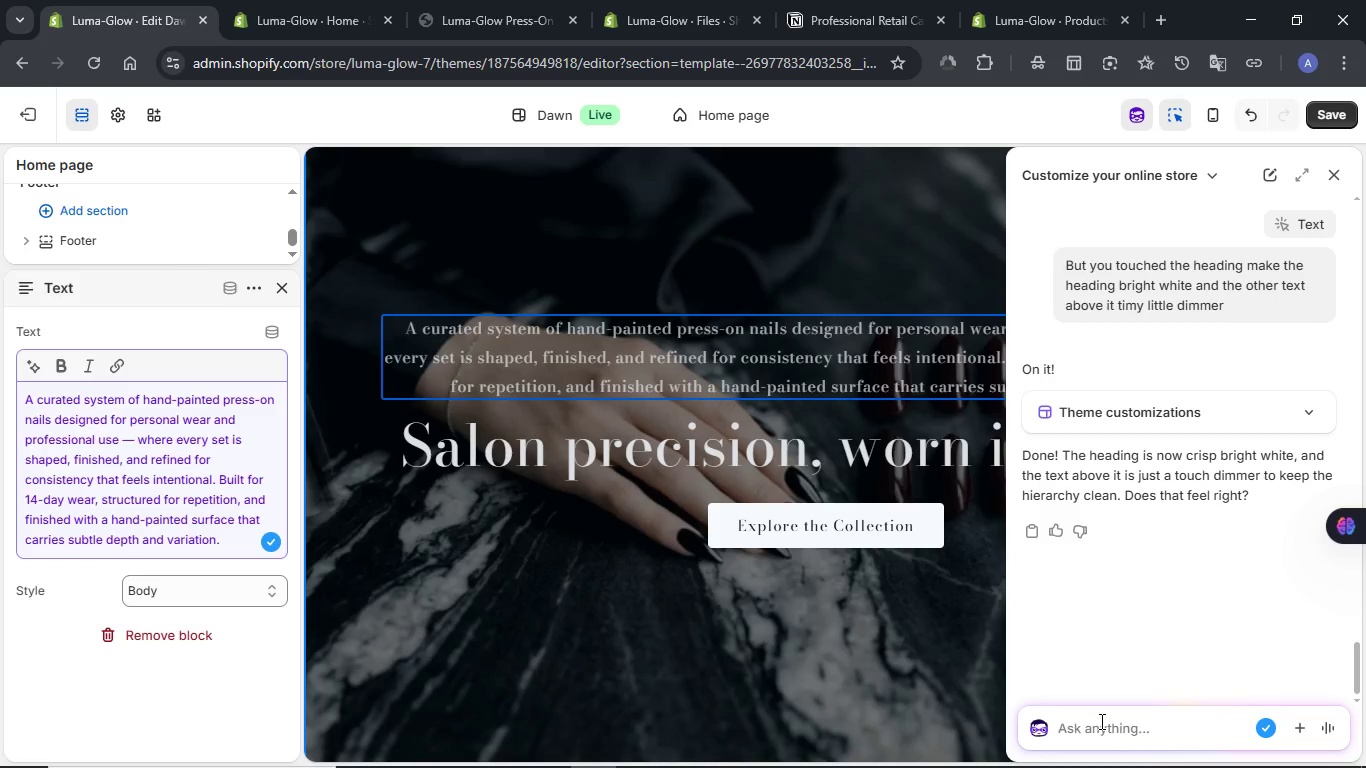 
type(Please show me ho wI can select the color my self)
 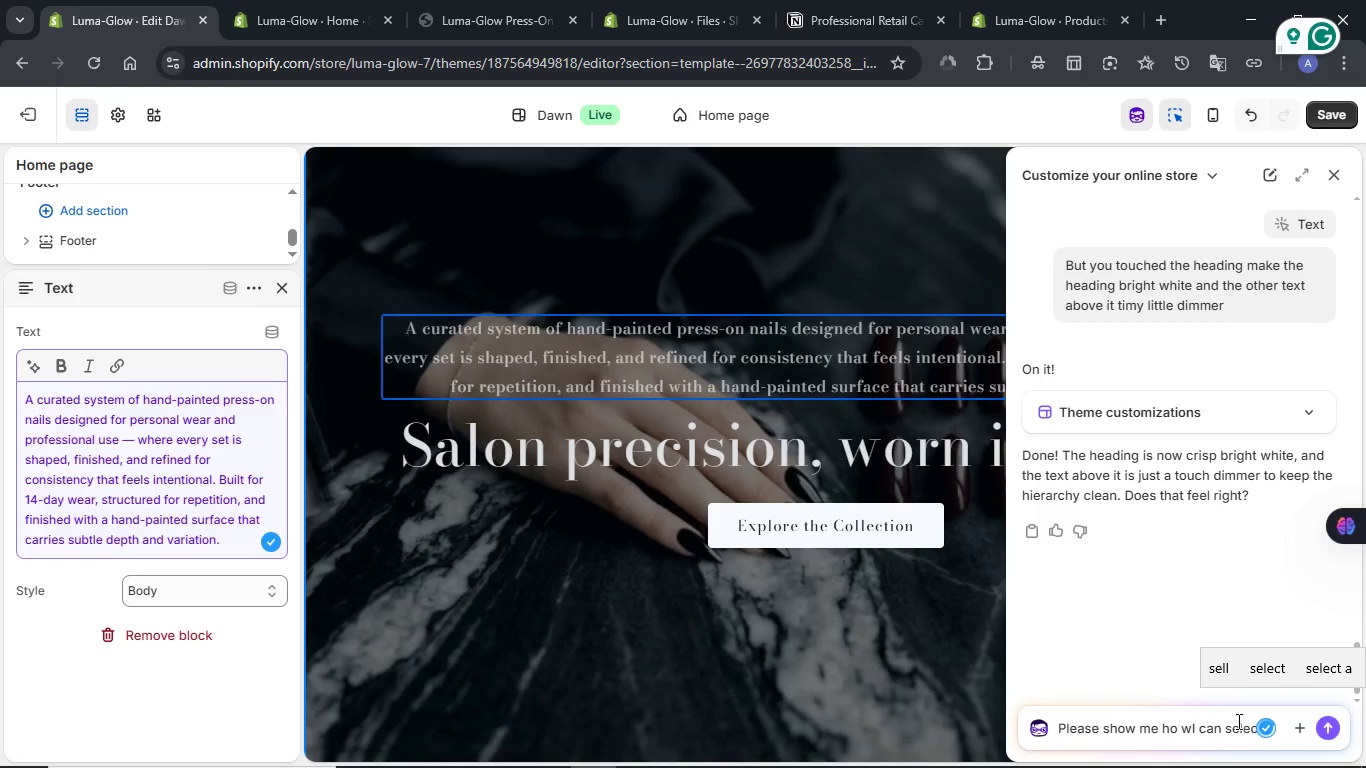 
wait(5.11)
 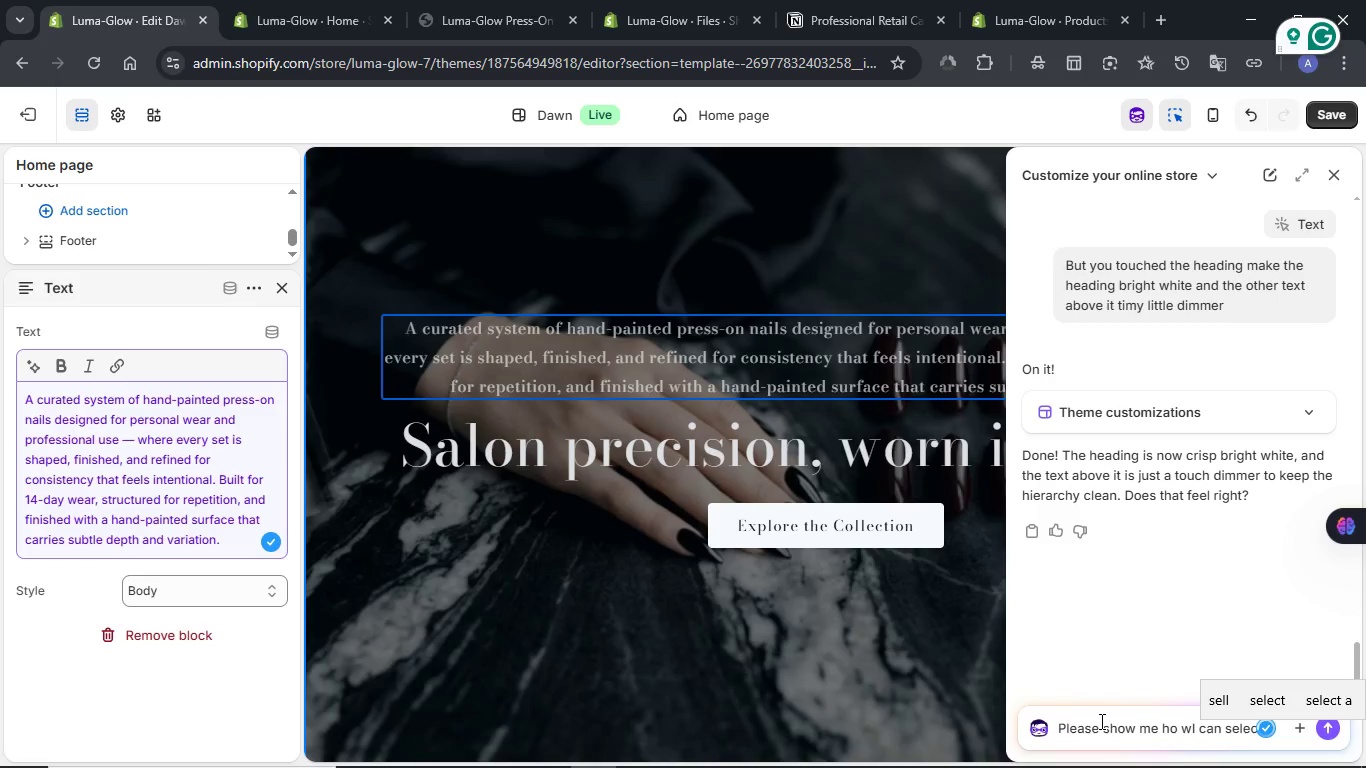 
left_click([1180, 731])
 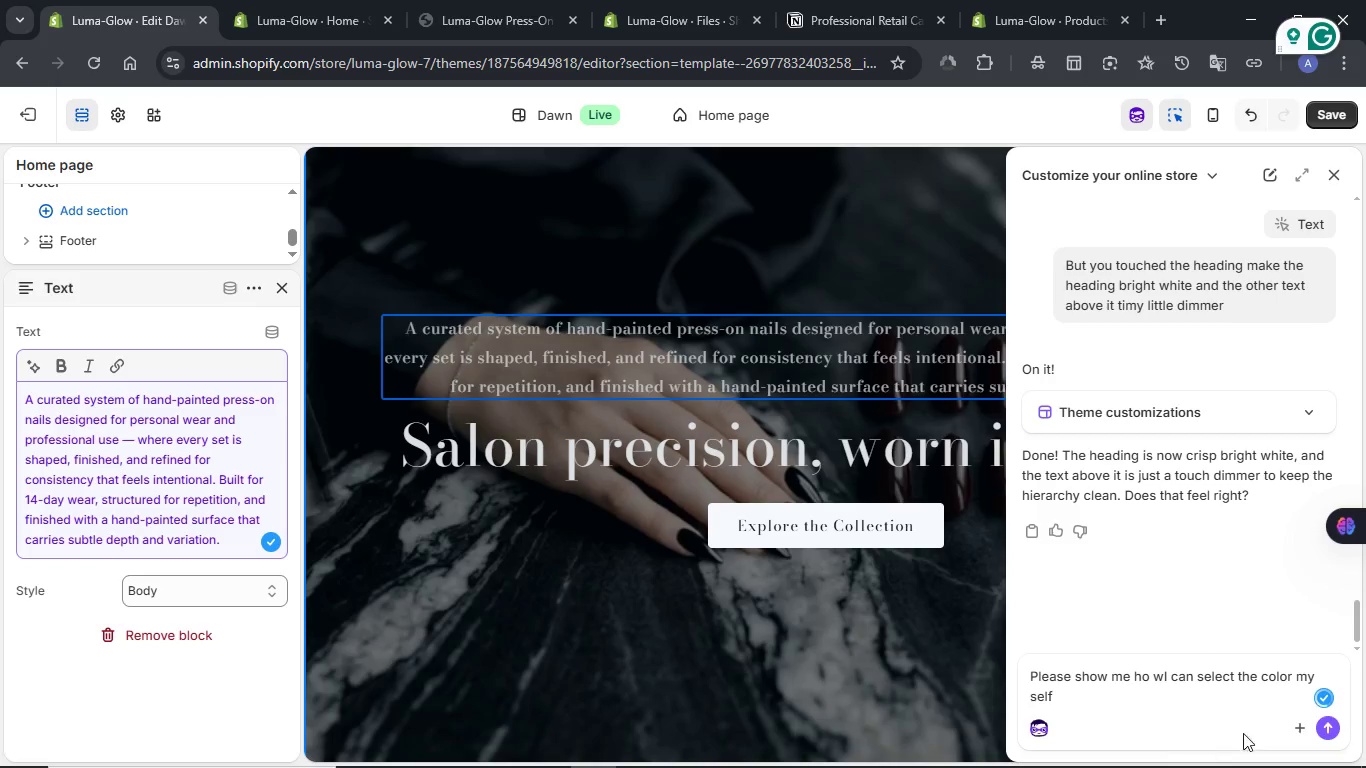 
left_click([1319, 725])
 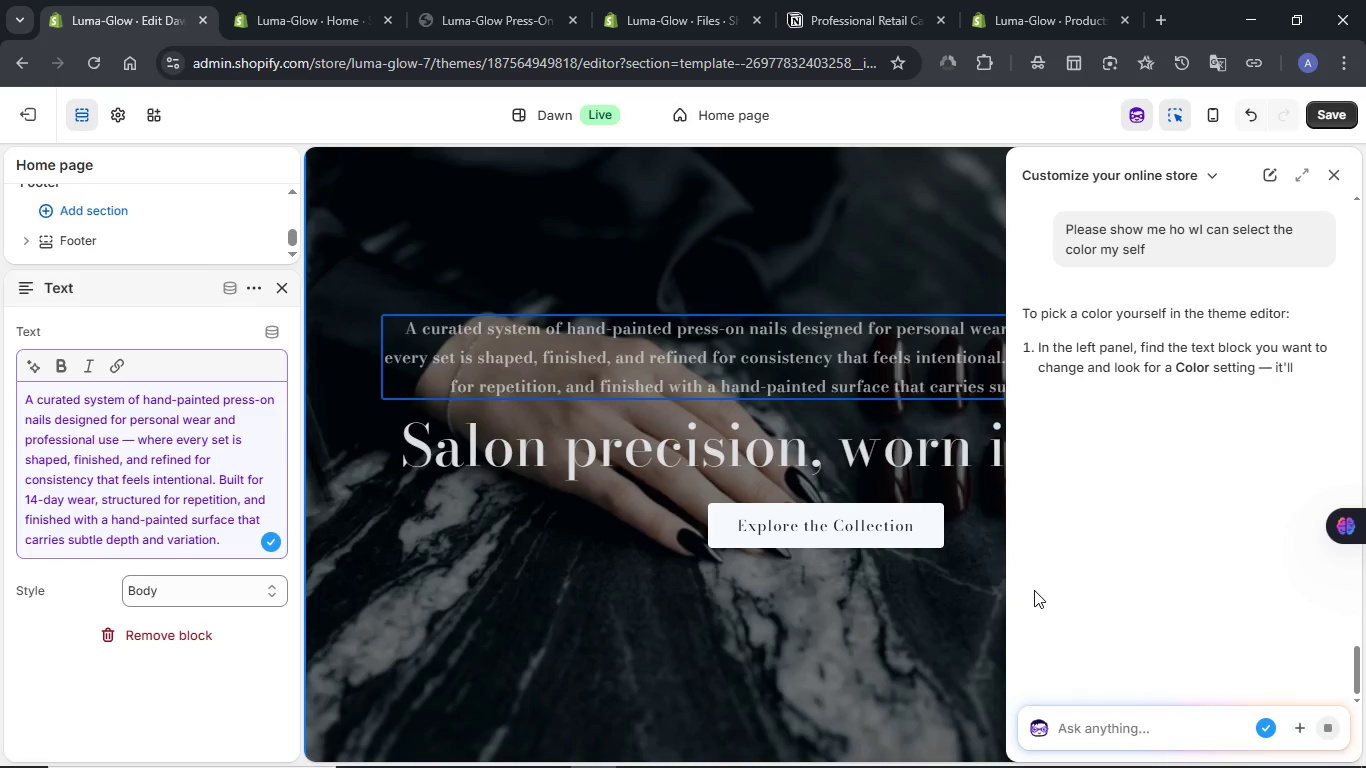 
wait(12.08)
 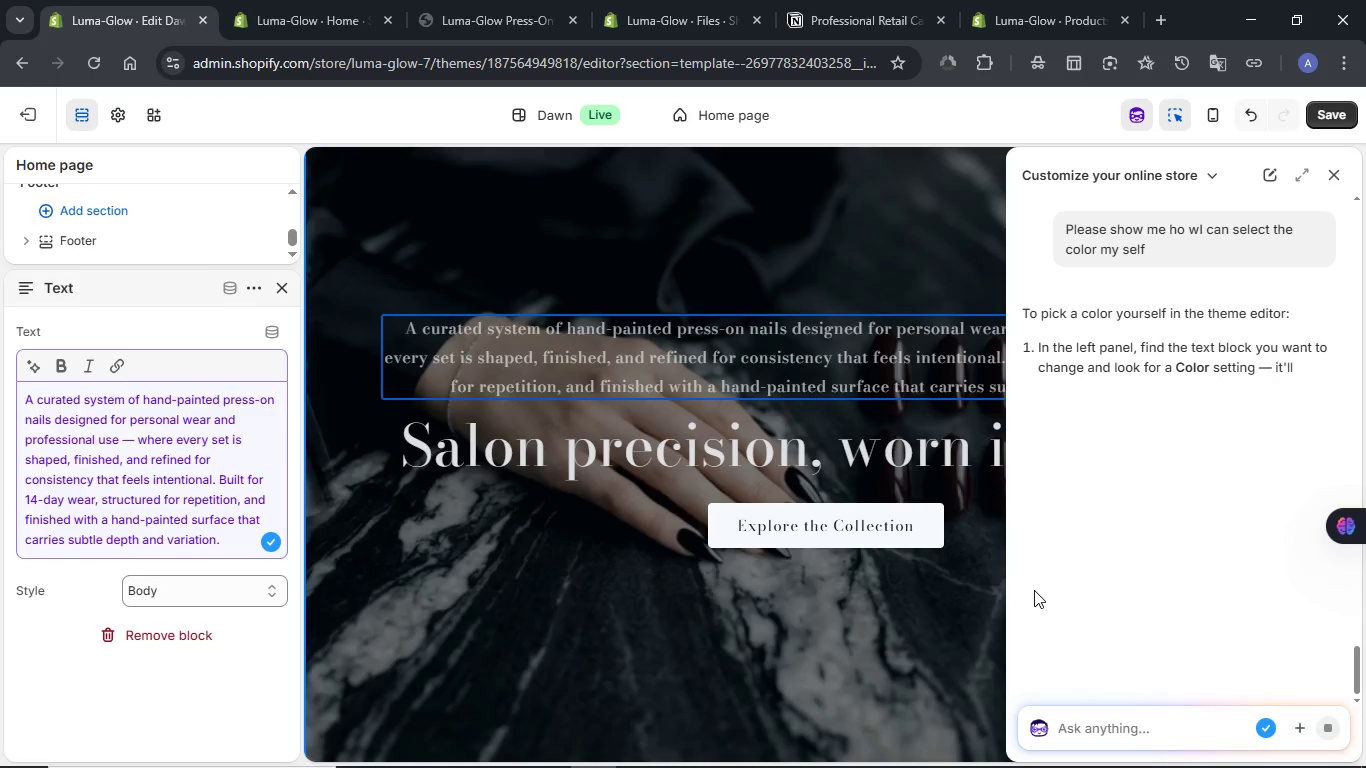 
left_click([699, 364])
 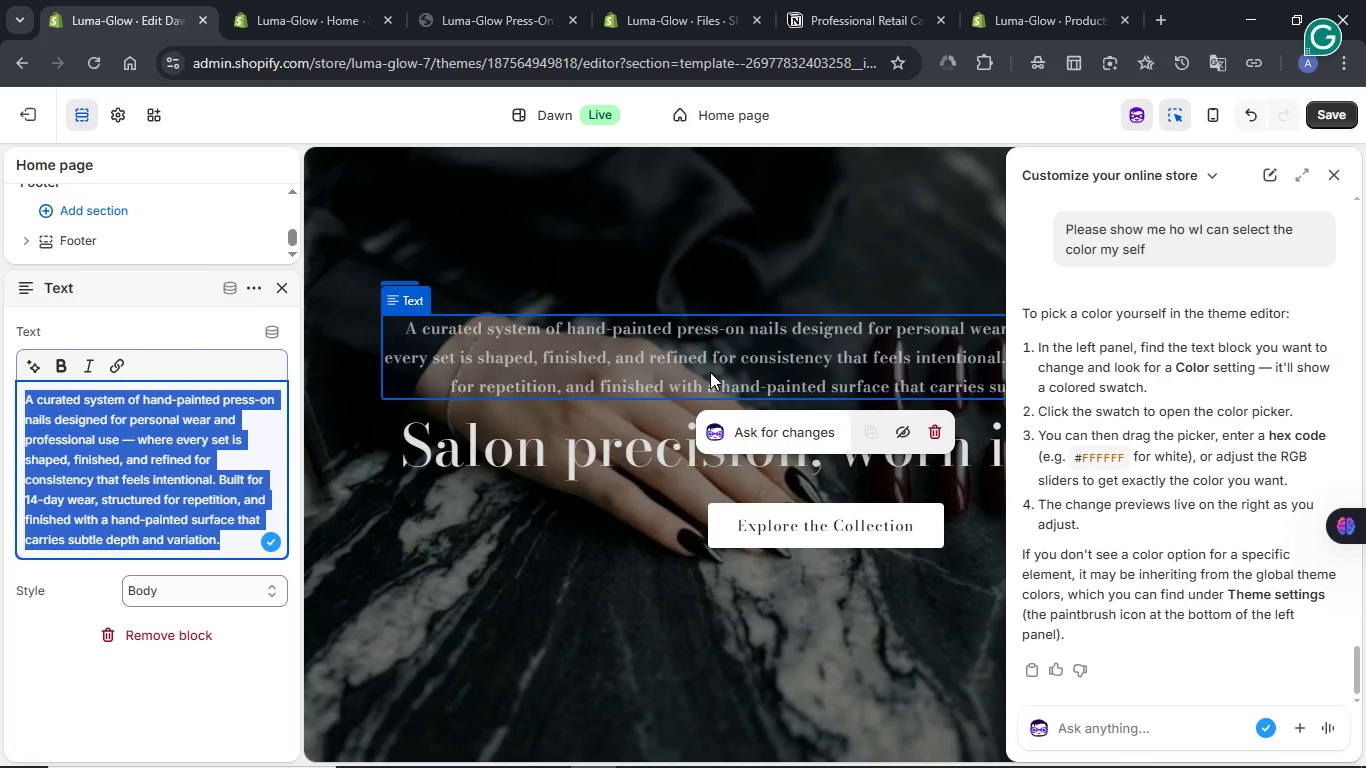 
wait(16.08)
 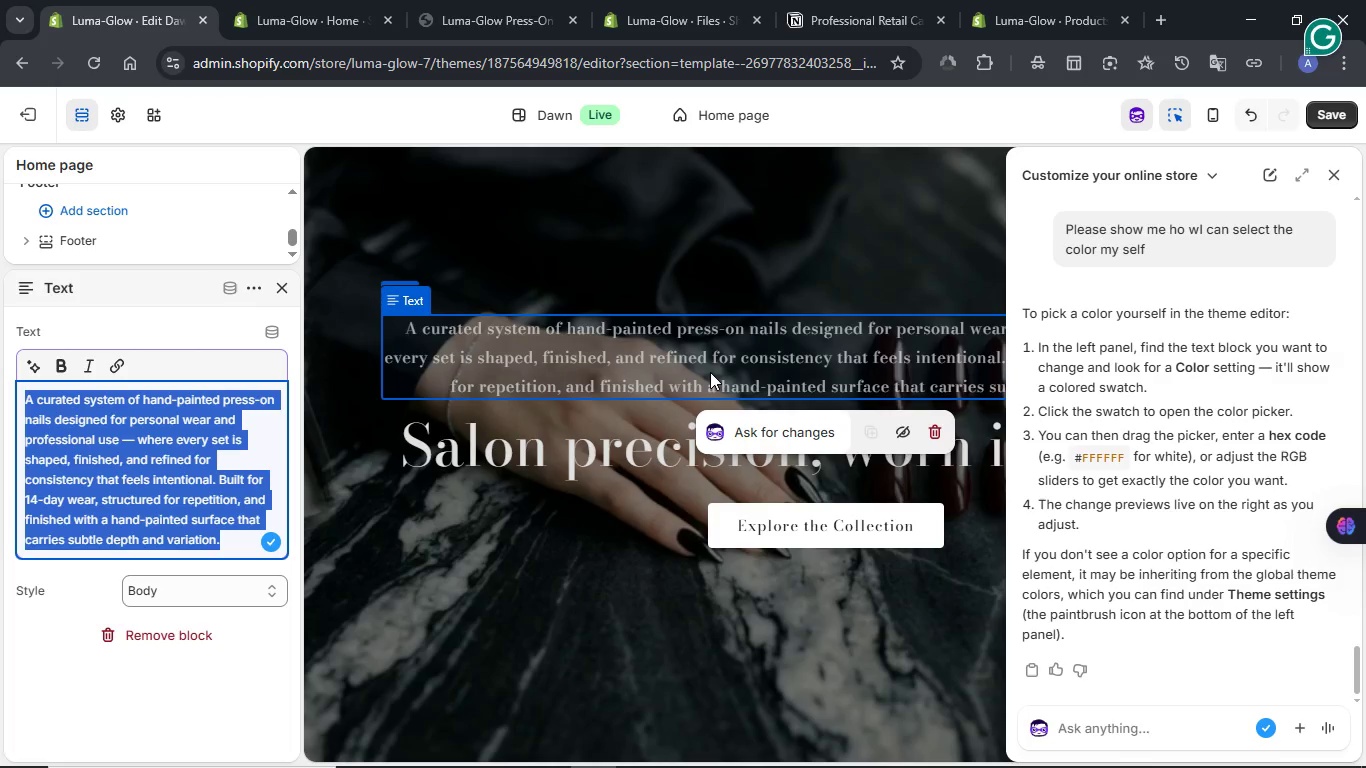 
left_click([1326, 119])
 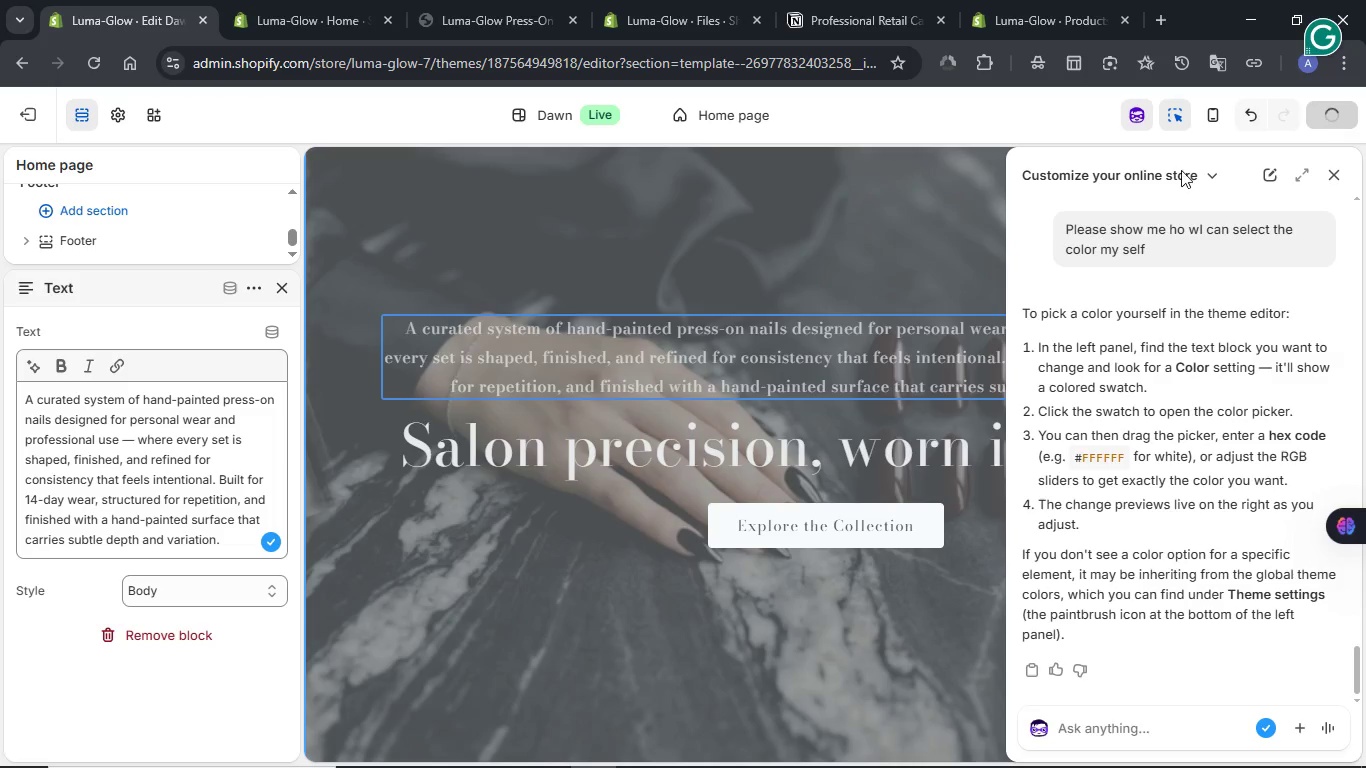 
mouse_move([766, 255])
 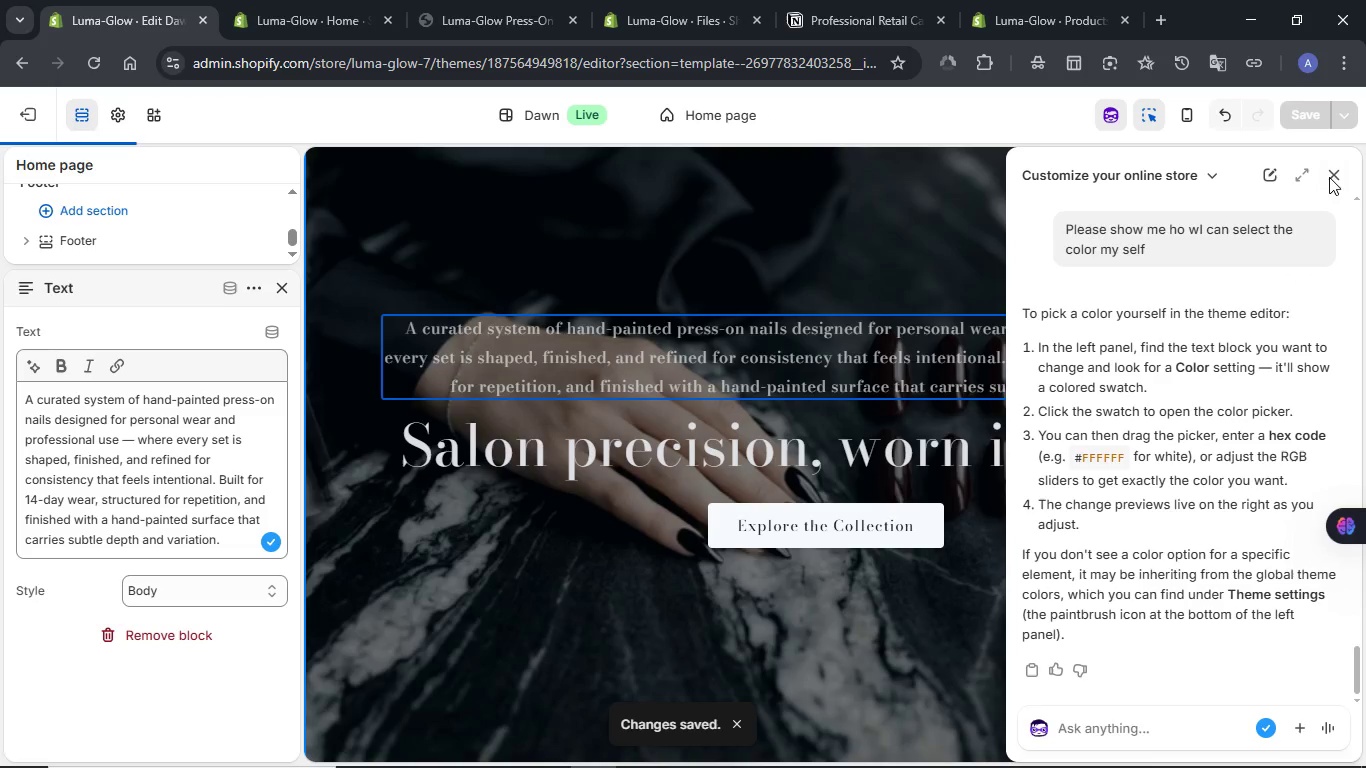 
left_click([1330, 177])
 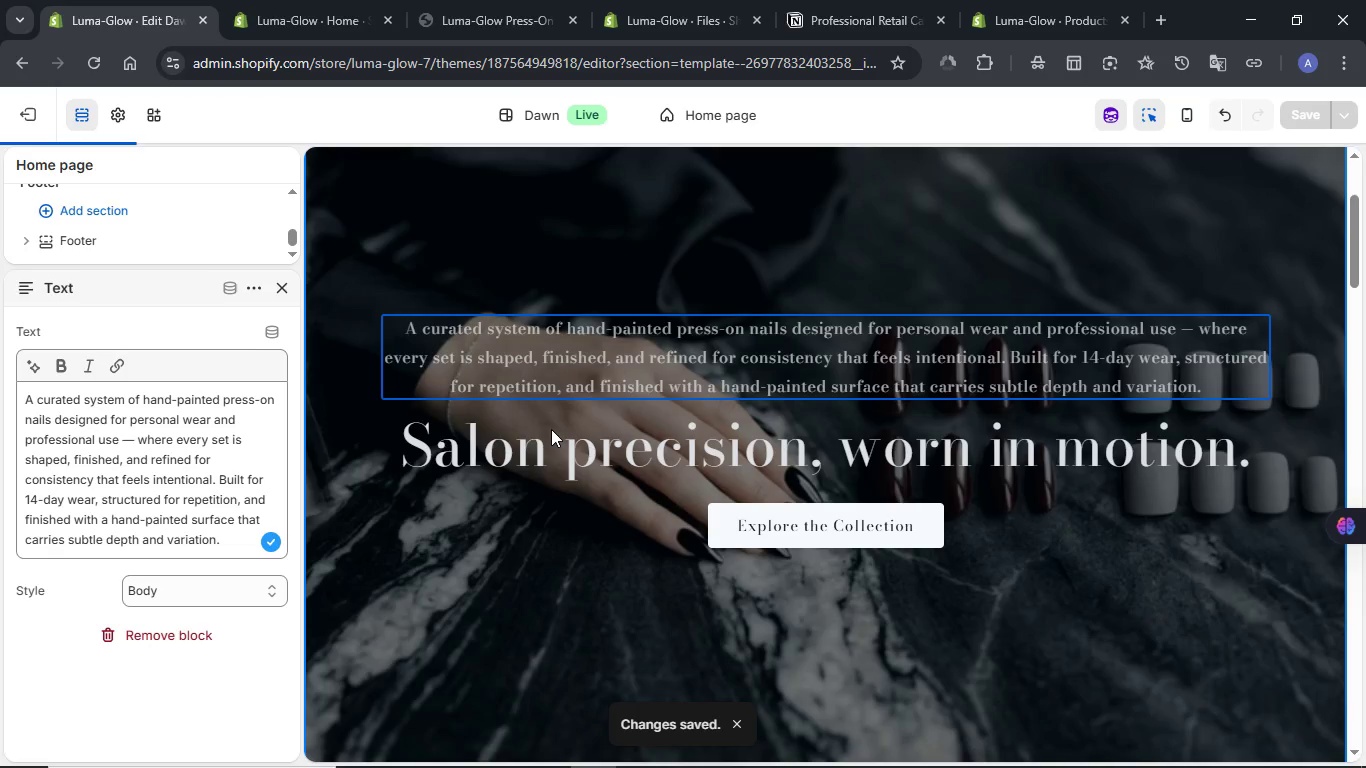 
mouse_move([657, 353])
 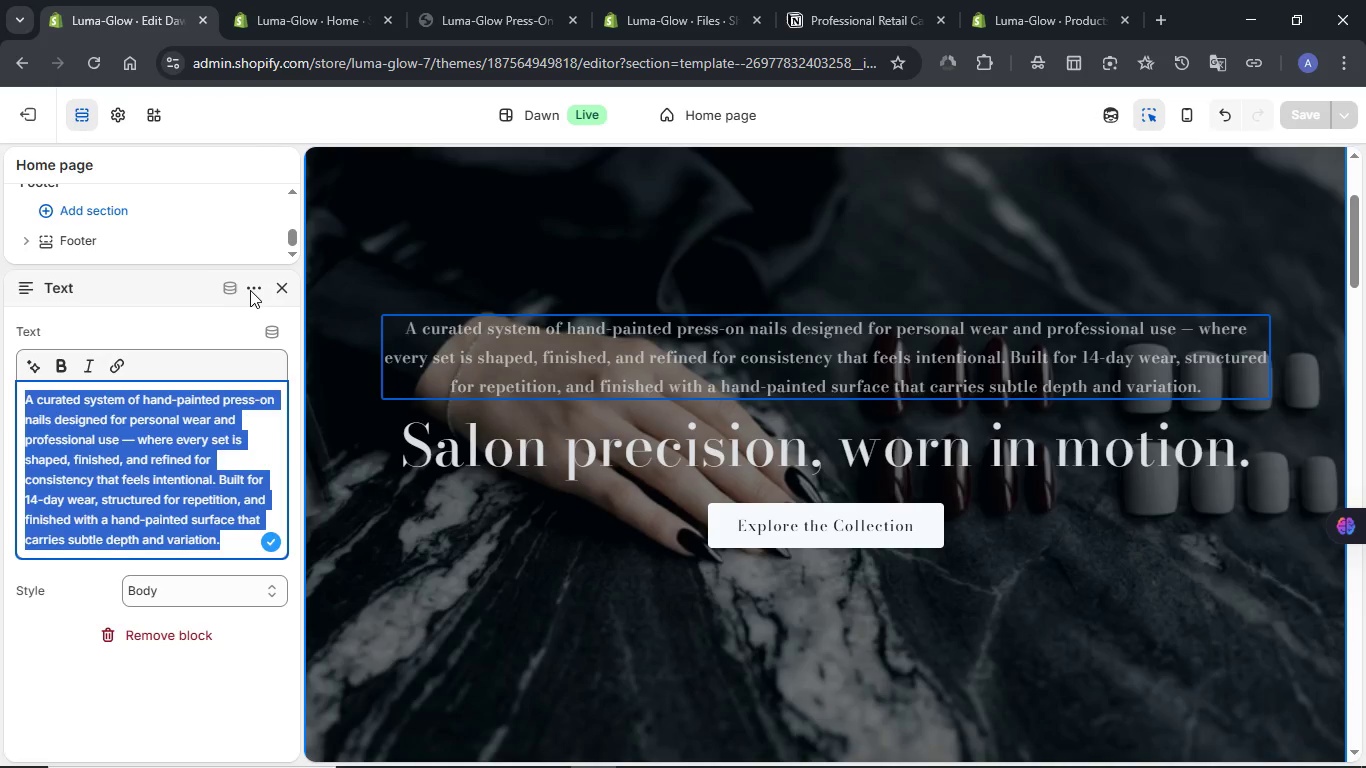 
left_click([250, 290])
 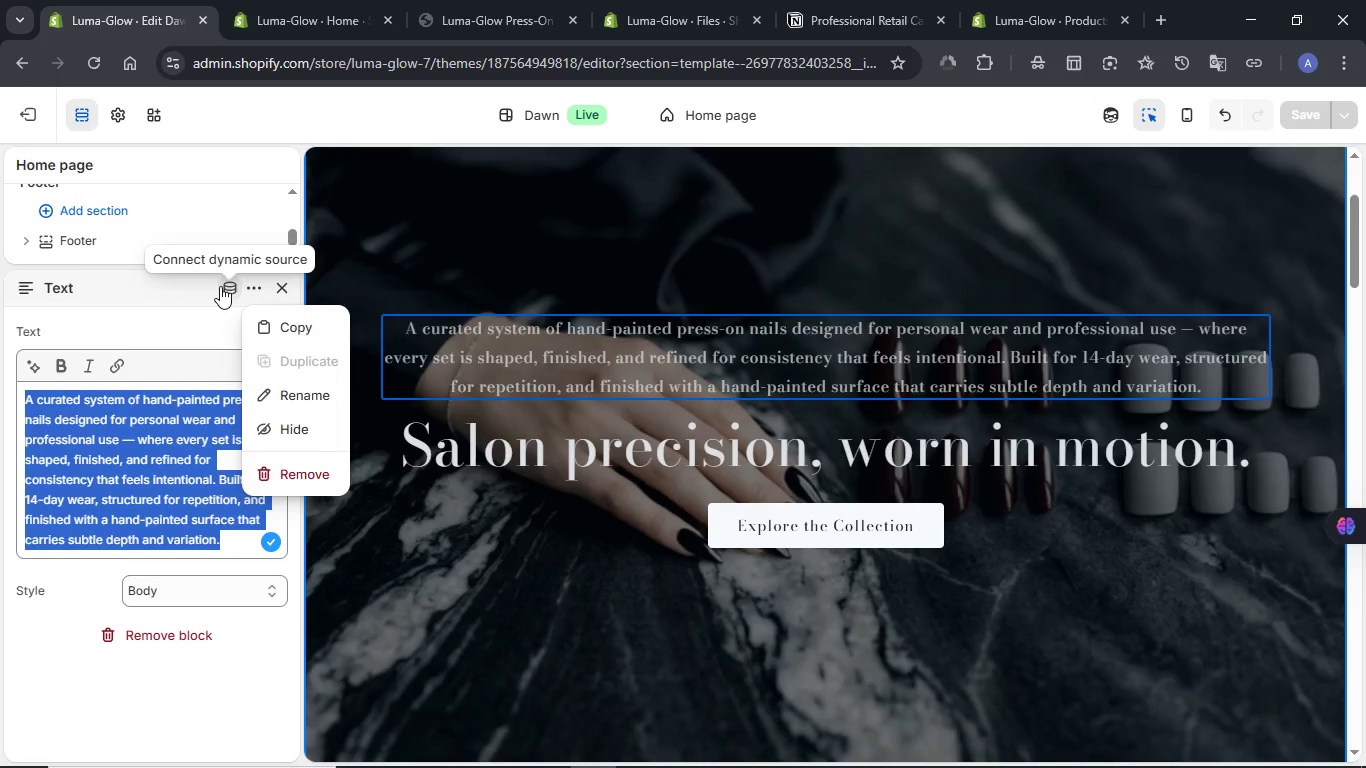 
left_click([26, 285])
 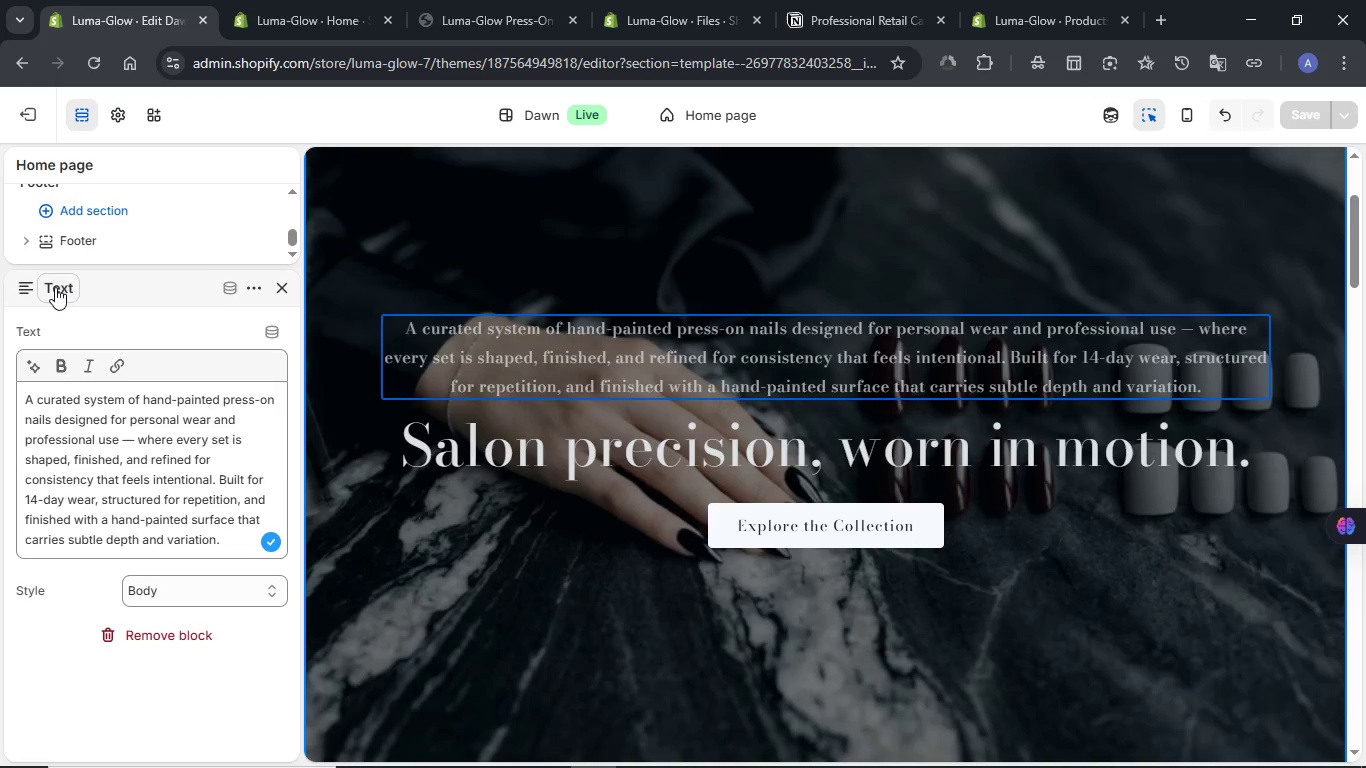 
left_click([55, 287])
 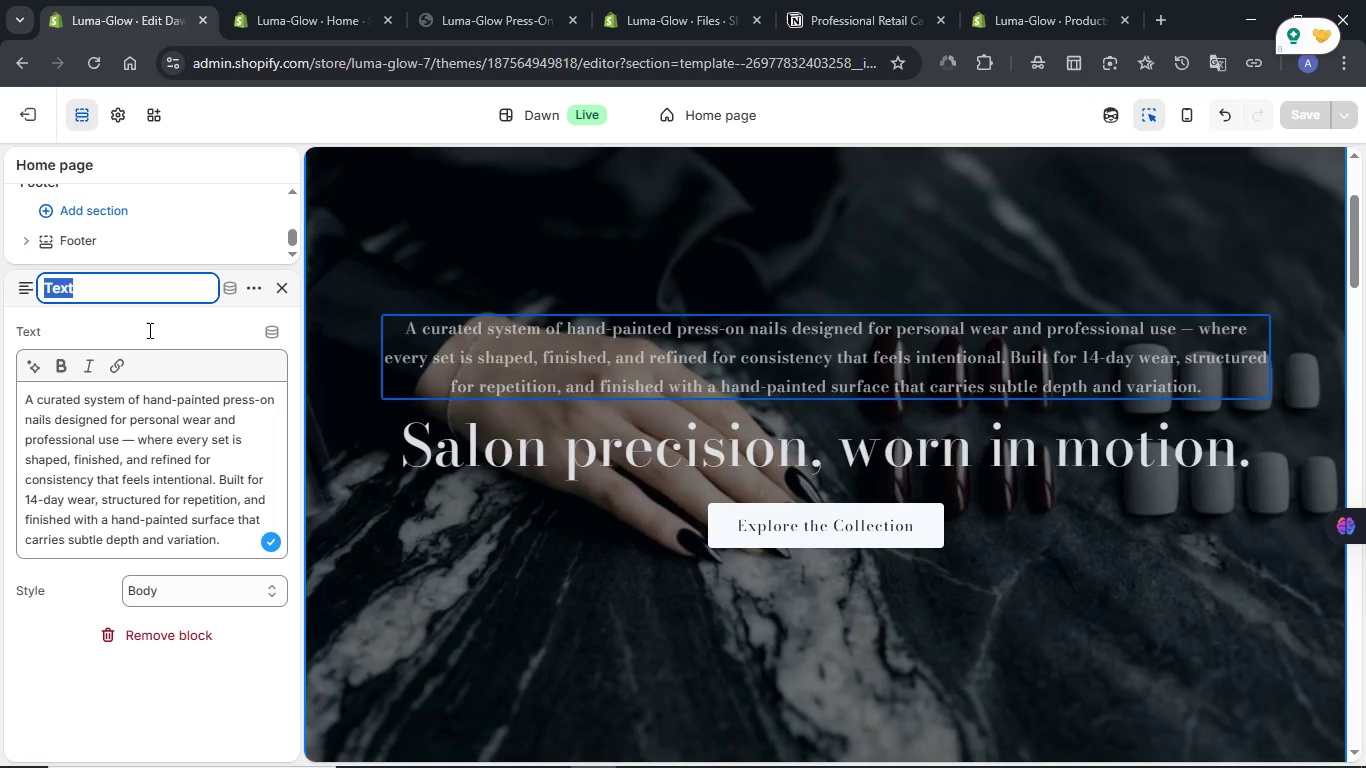 
left_click([148, 330])
 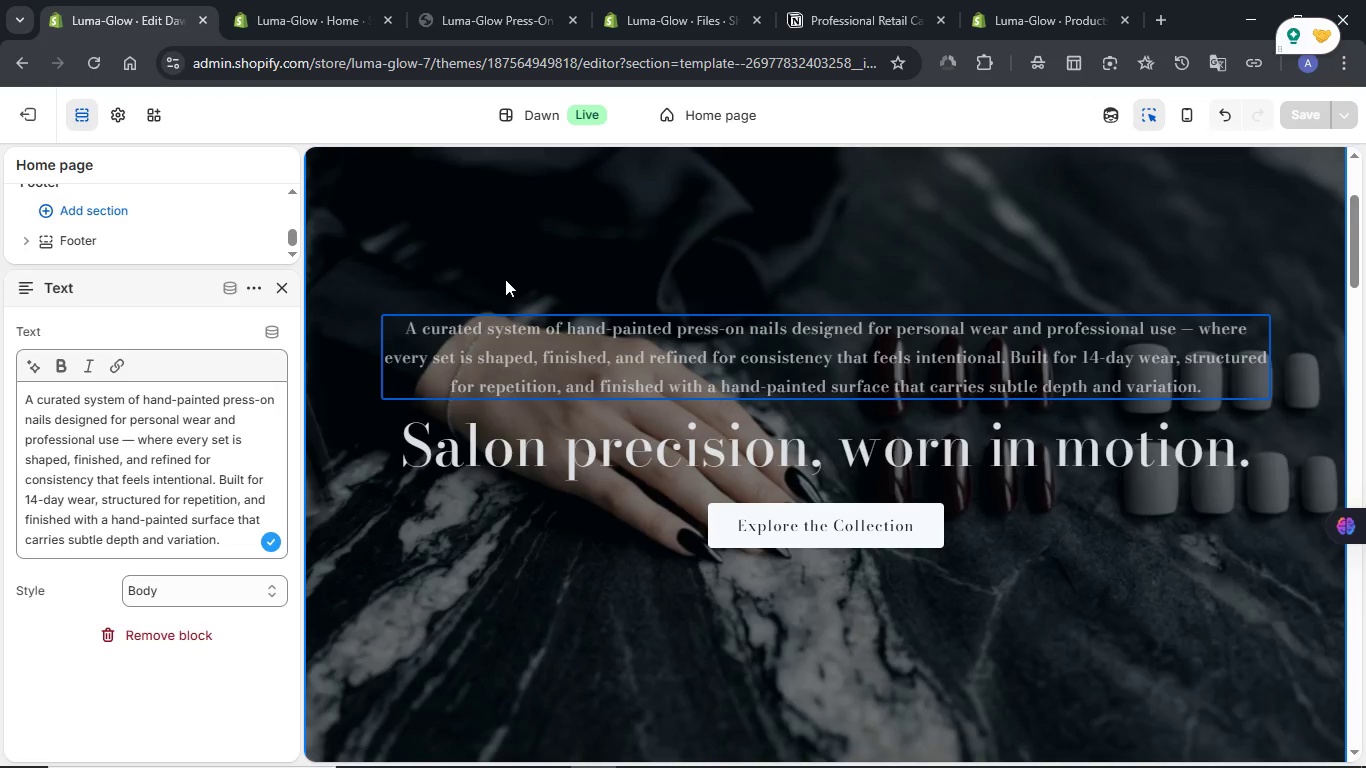 
left_click([505, 279])
 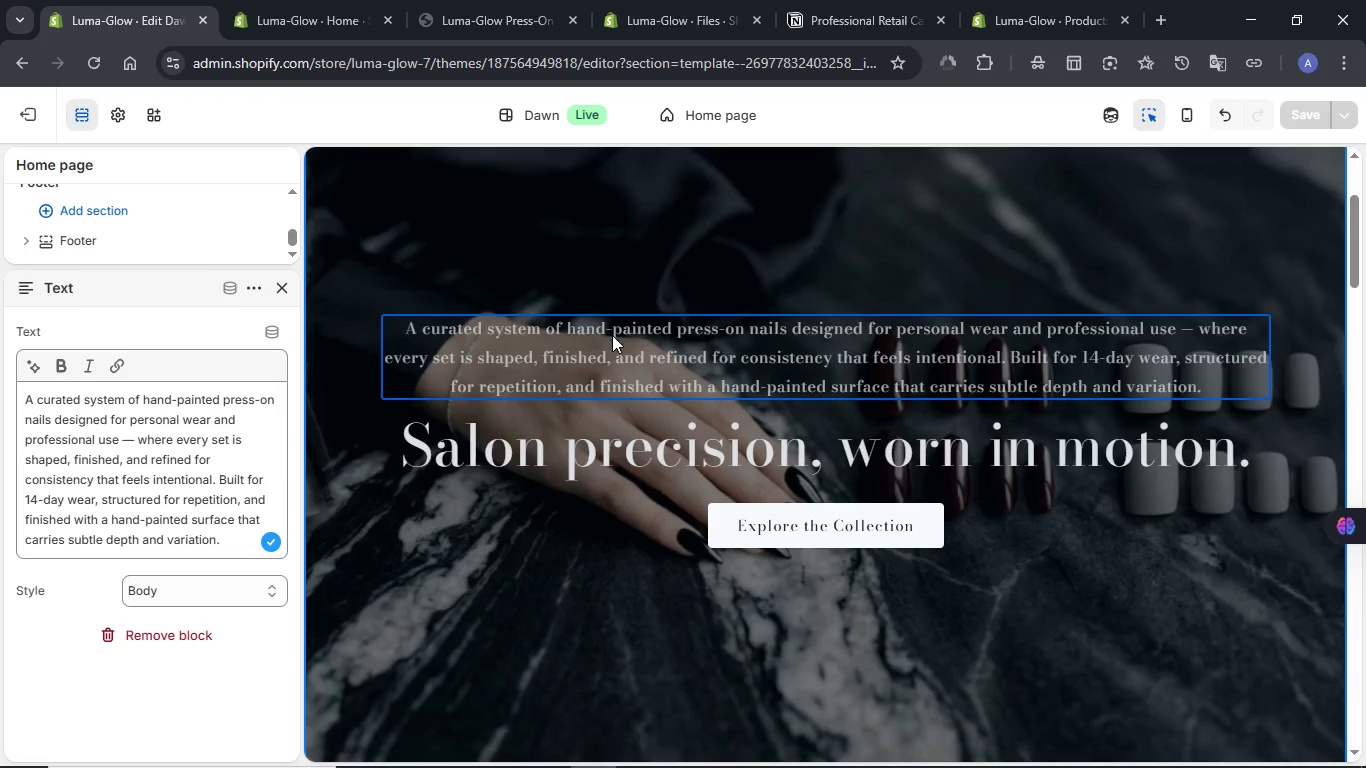 
left_click([612, 338])
 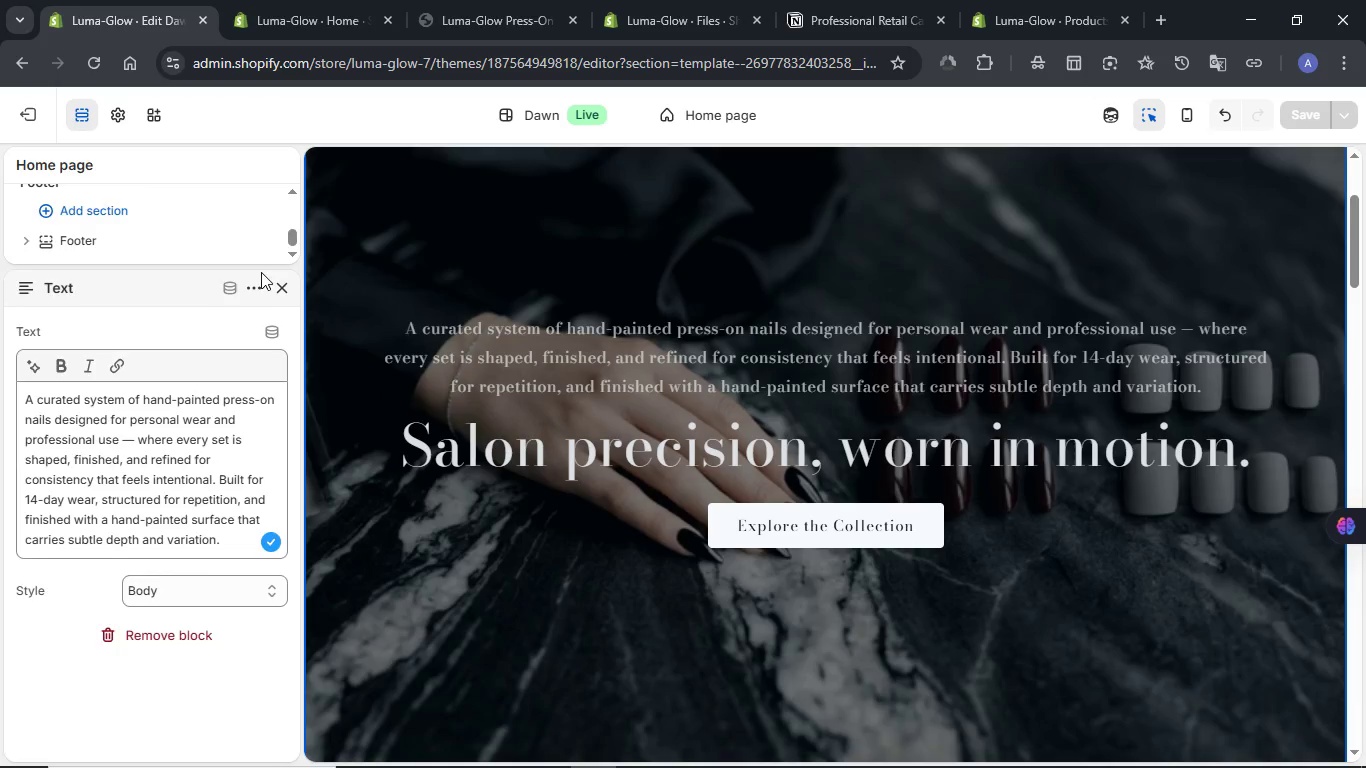 
mouse_move([236, 248])
 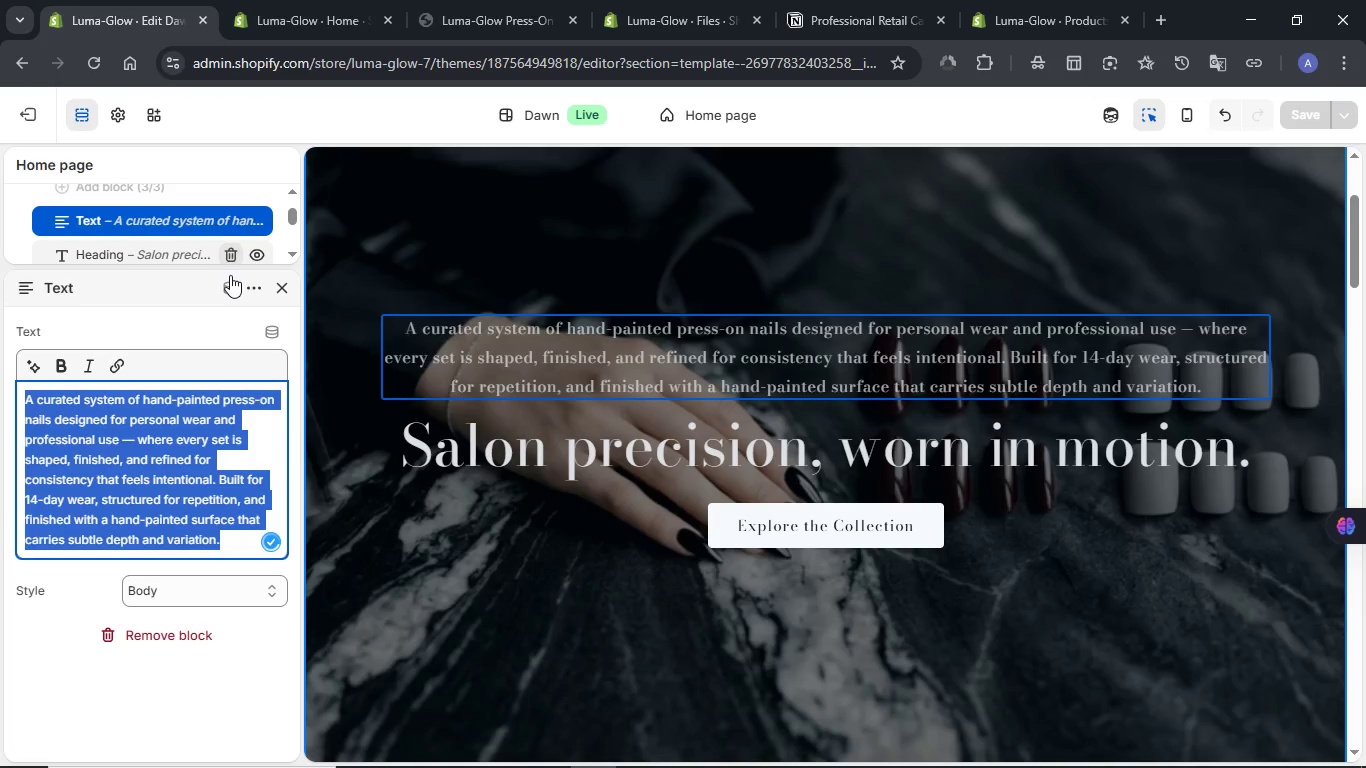 
scroll: coordinate [206, 236], scroll_direction: up, amount: 5.0
 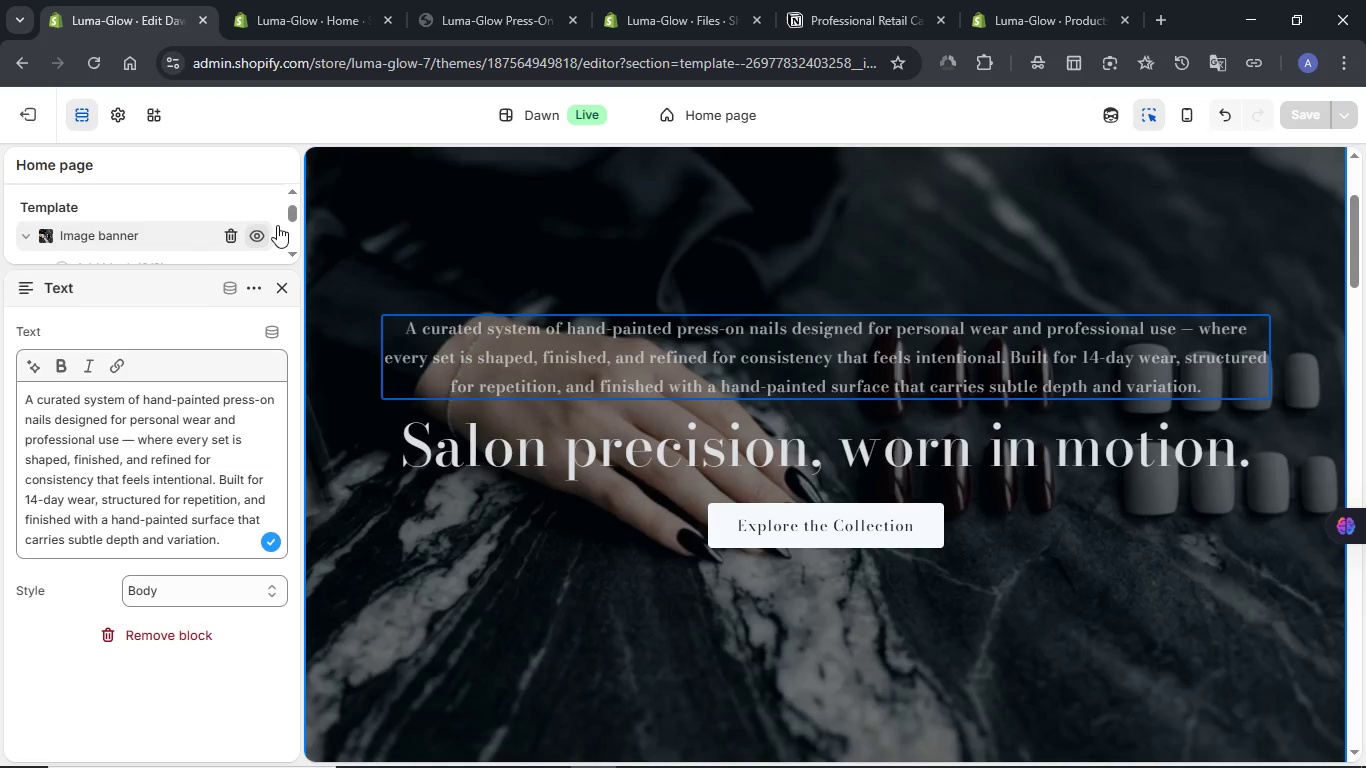 
left_click_drag(start_coordinate=[290, 213], to_coordinate=[289, 248])
 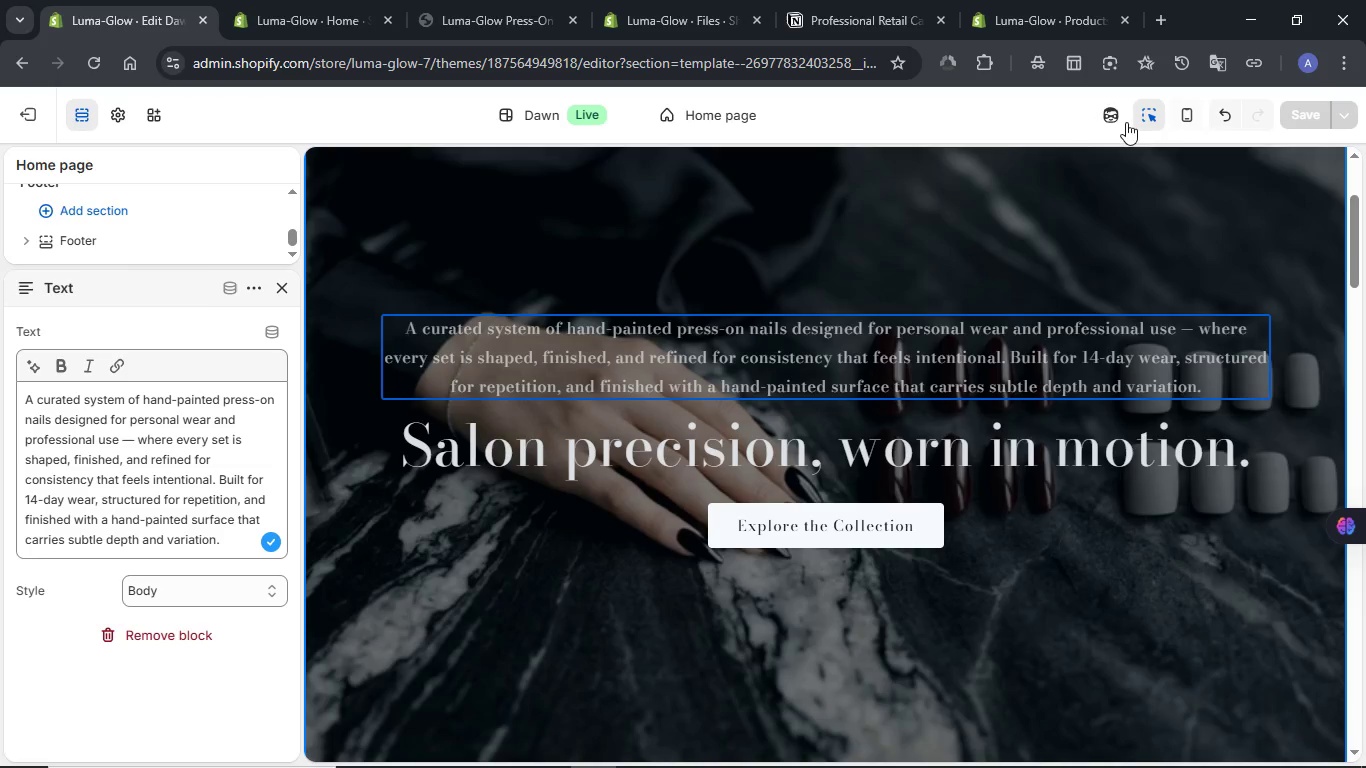 
left_click([1116, 122])
 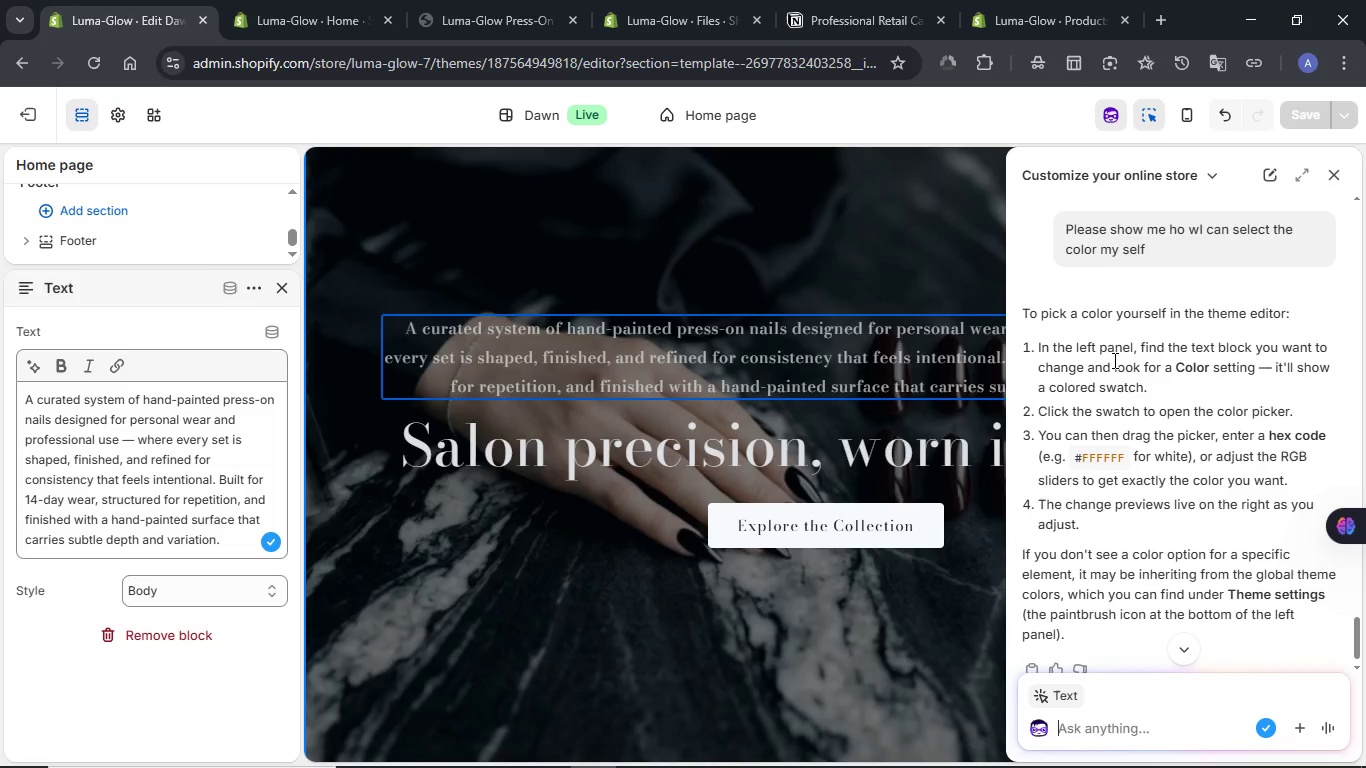 
wait(14.41)
 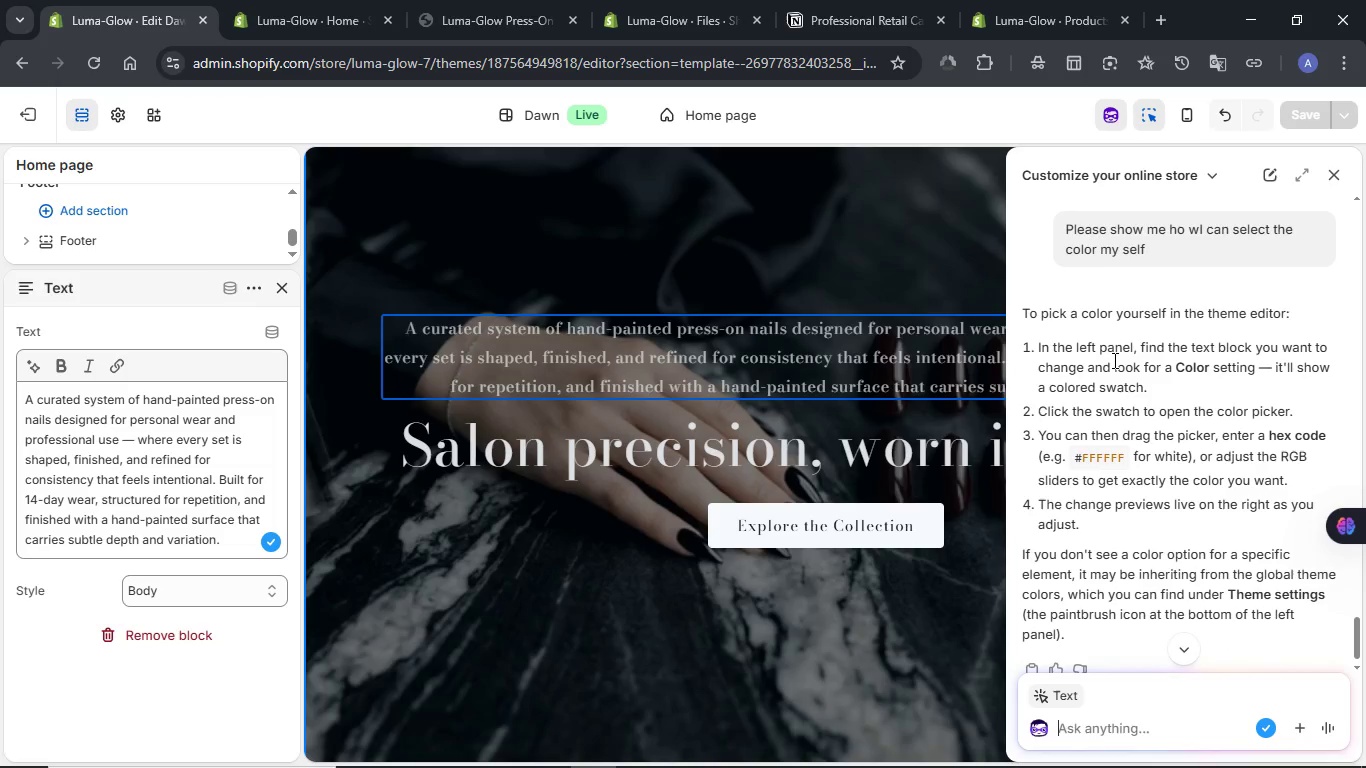 
left_click([277, 285])
 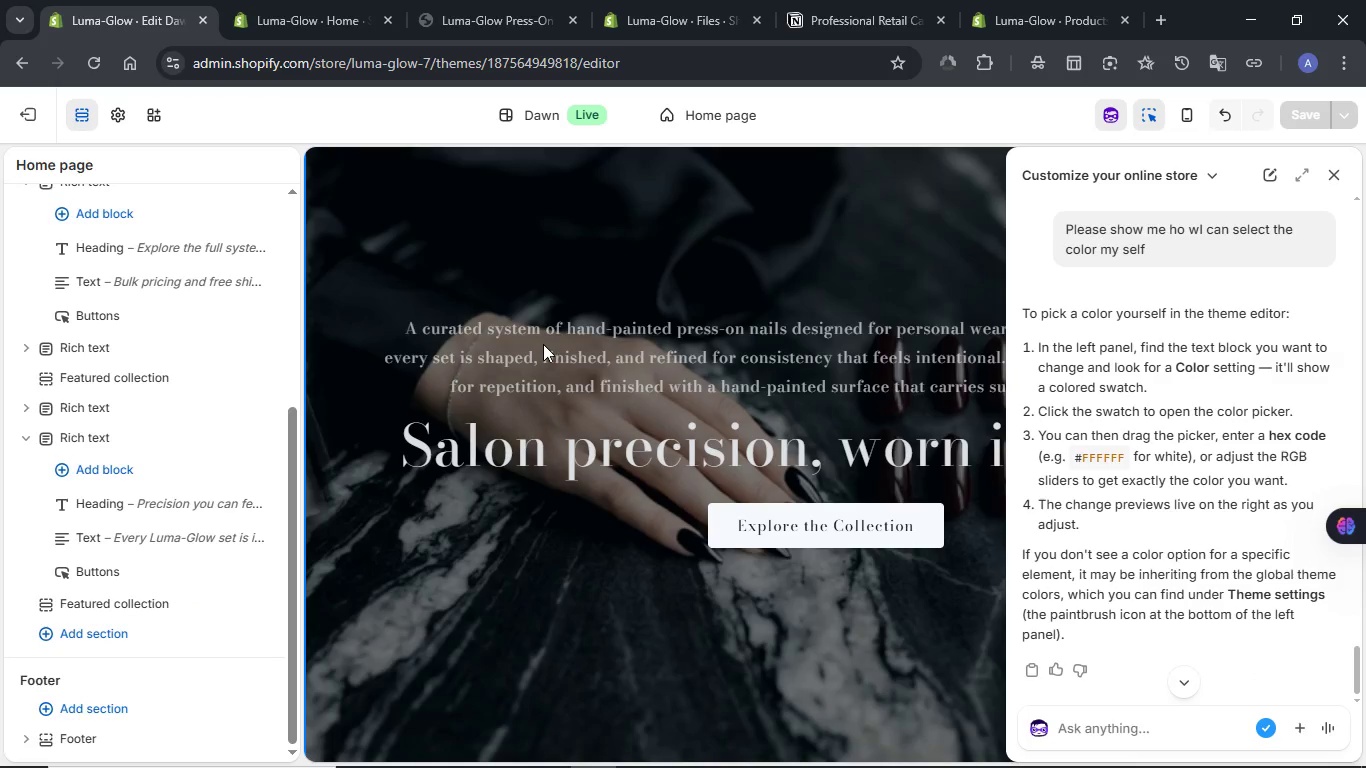 
left_click([542, 349])
 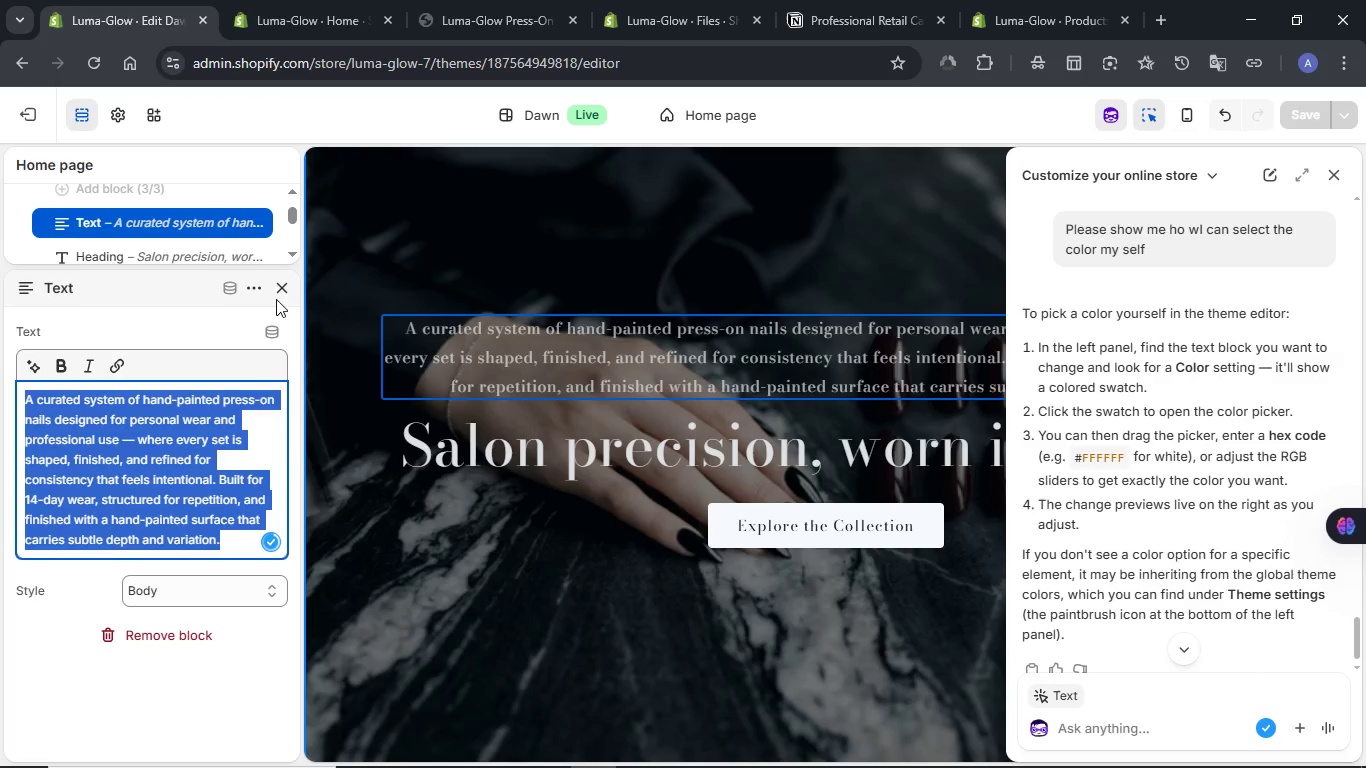 
left_click([281, 291])
 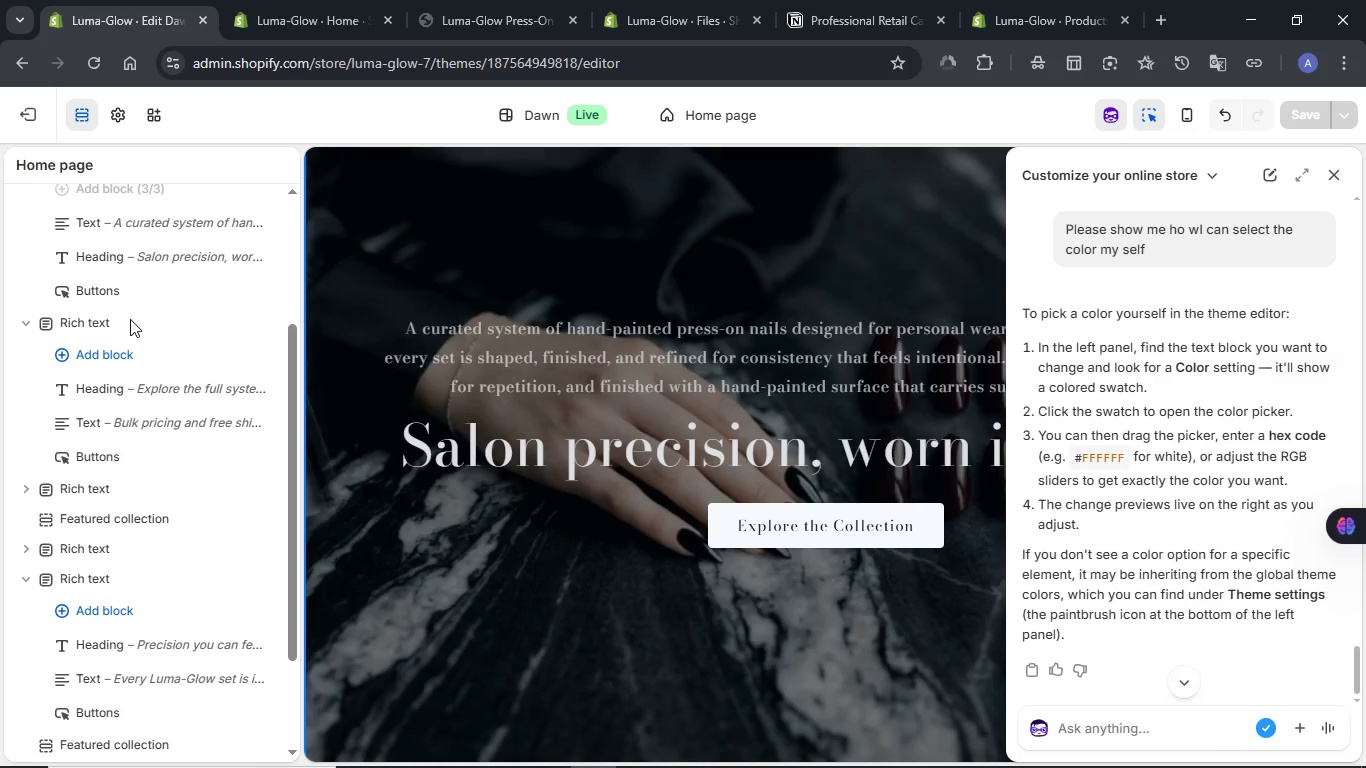 
scroll: coordinate [130, 322], scroll_direction: up, amount: 2.0
 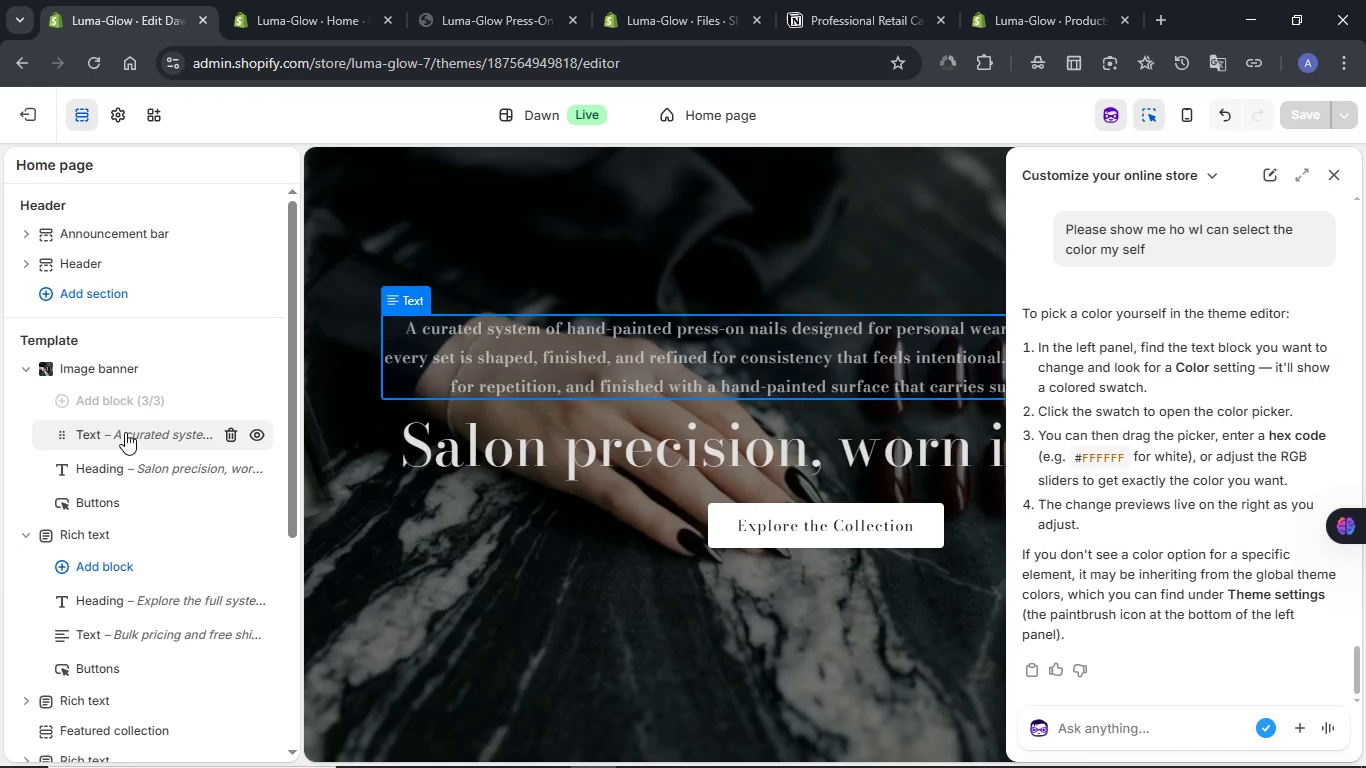 
left_click([60, 434])
 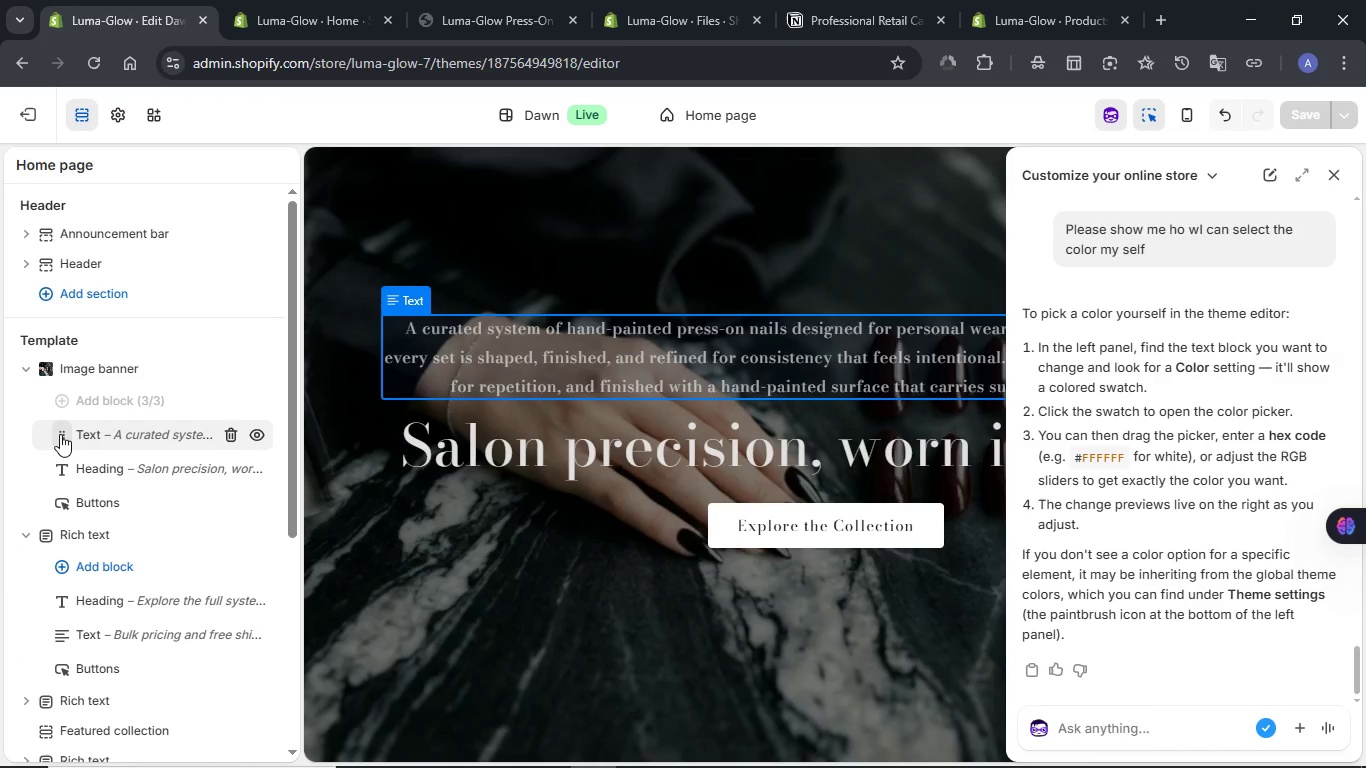 
left_click([60, 434])
 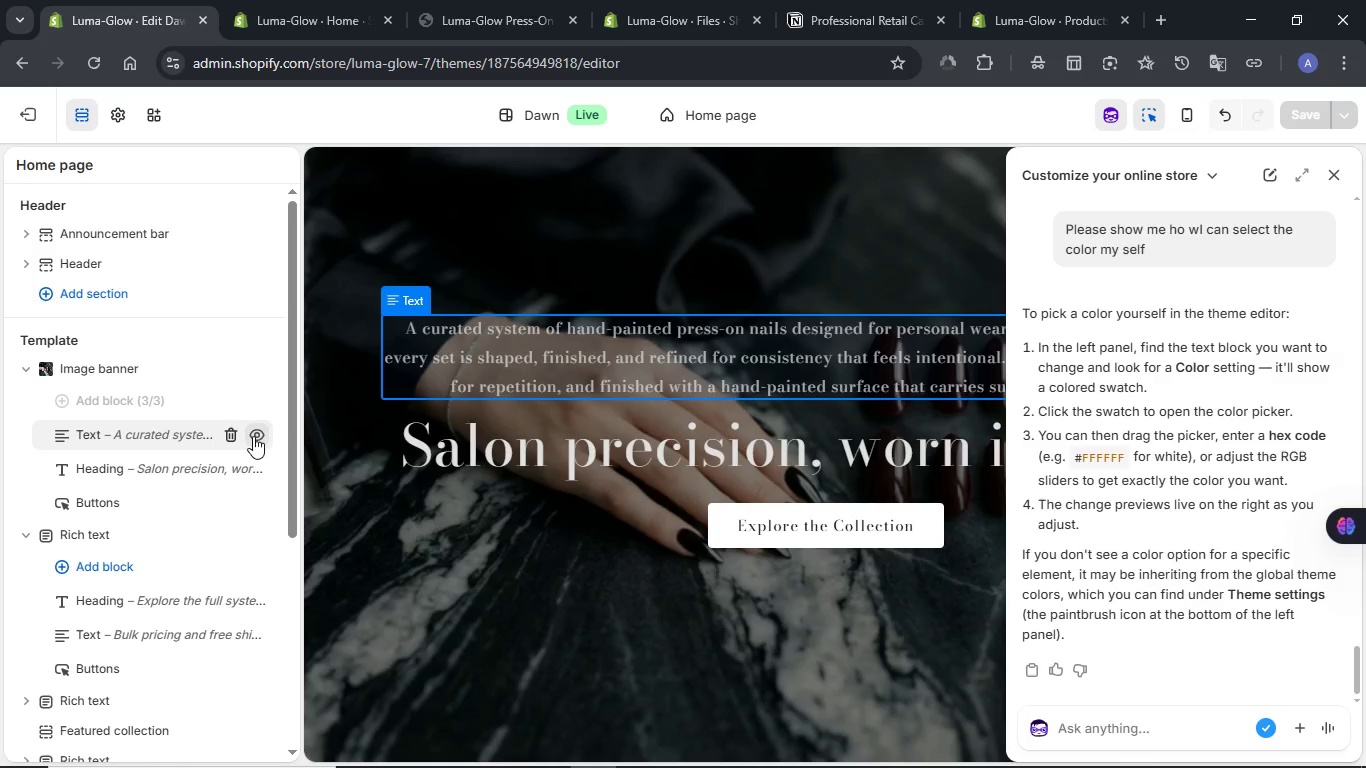 
wait(9.66)
 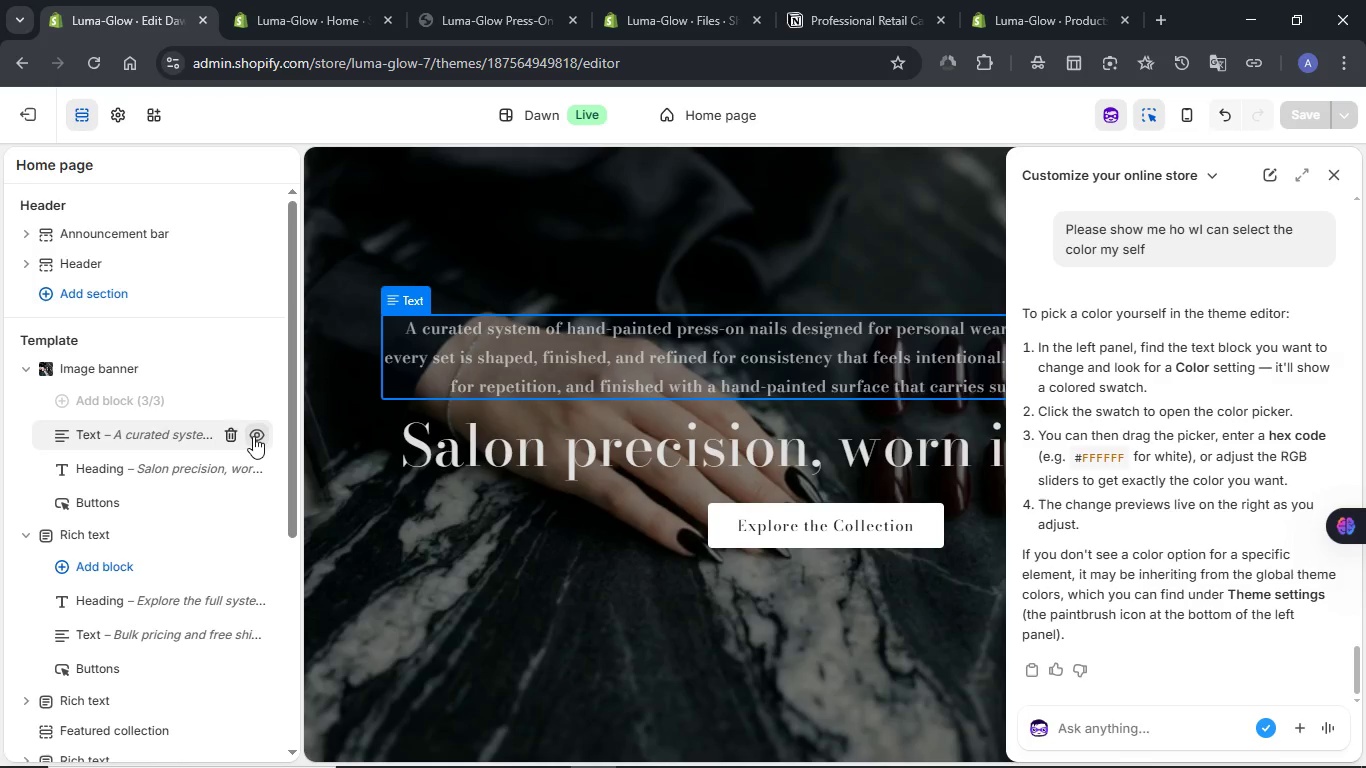 
left_click([391, 300])
 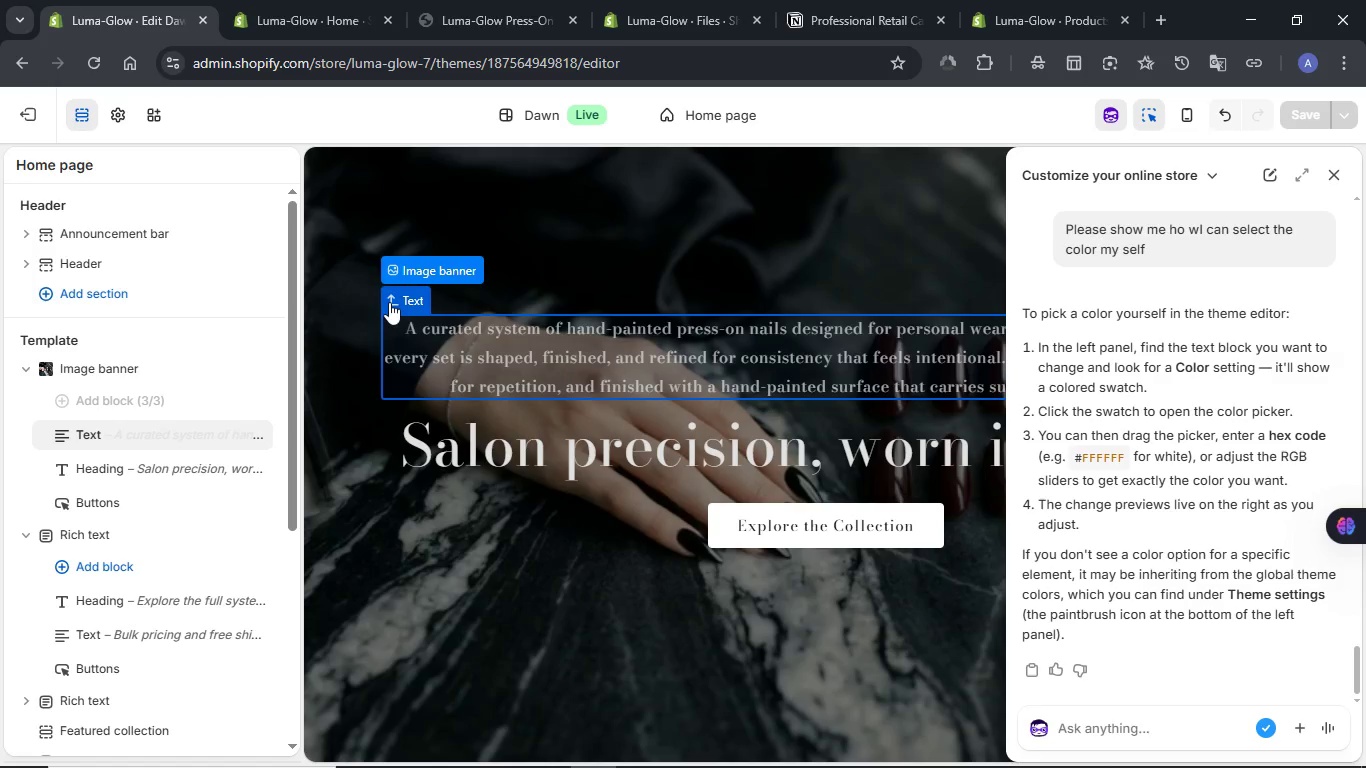 
mouse_move([228, 445])
 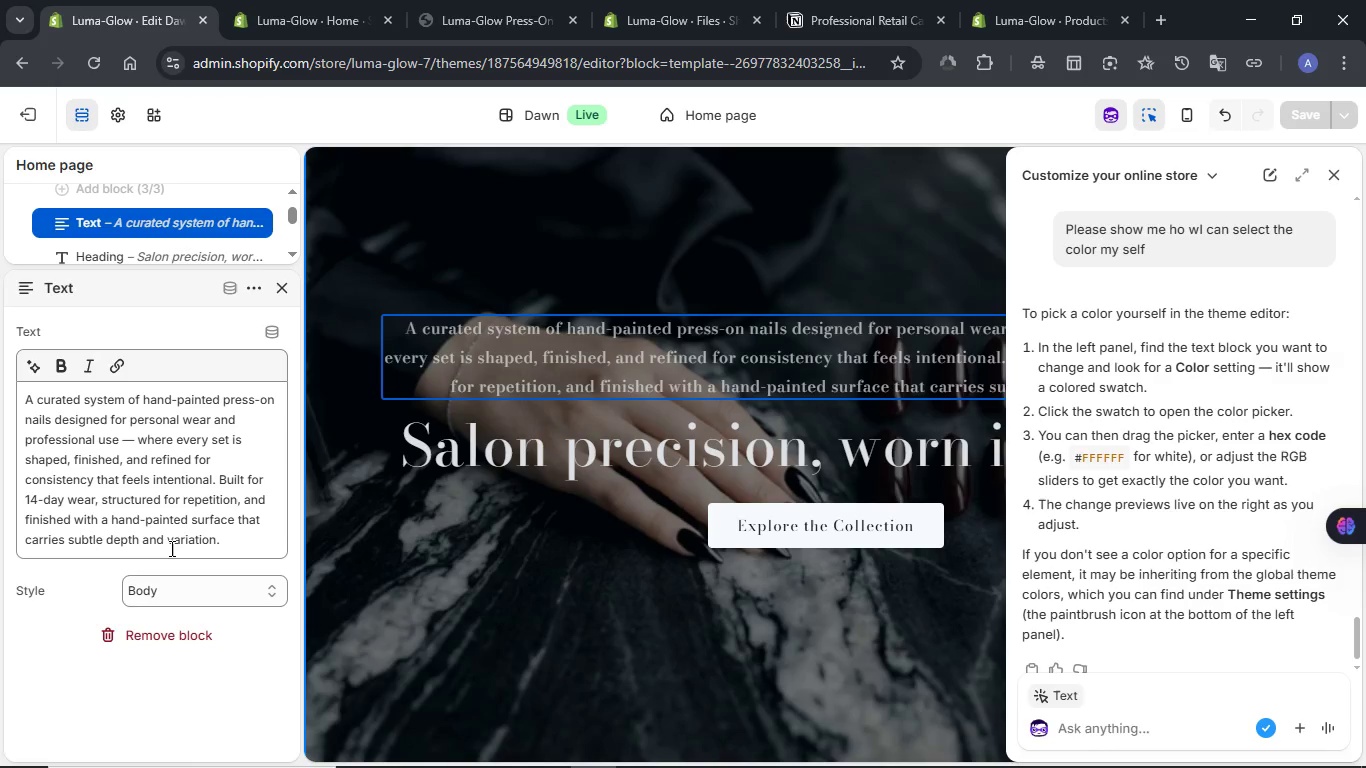 
left_click([211, 594])
 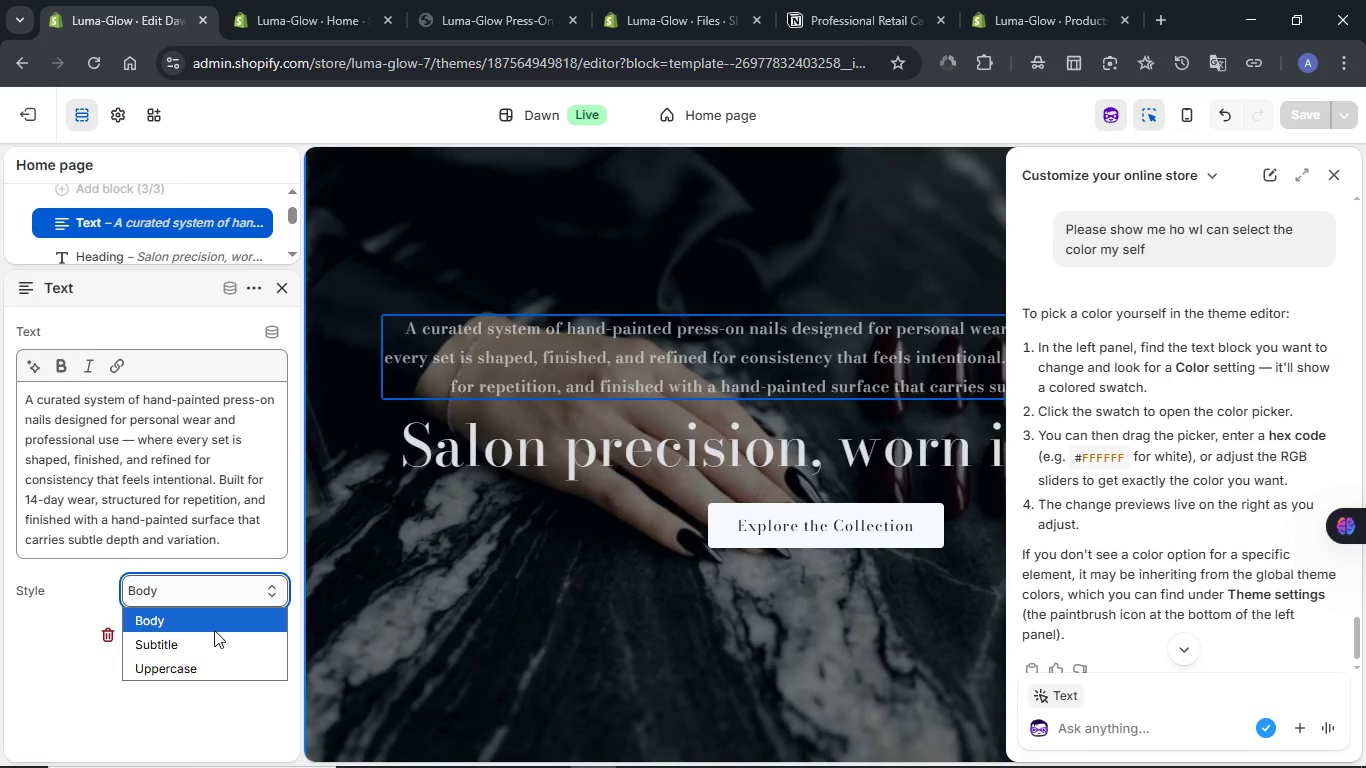 
left_click([457, 631])
 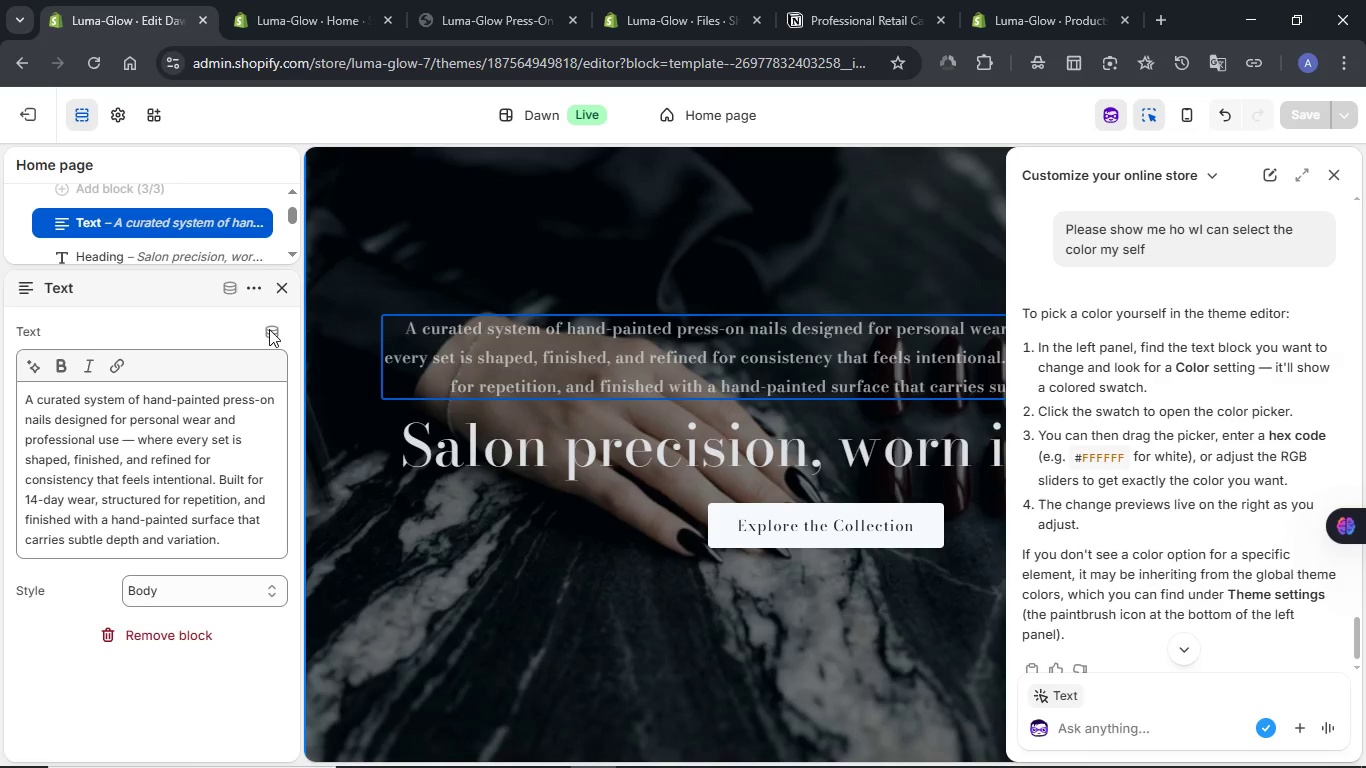 
left_click([269, 329])
 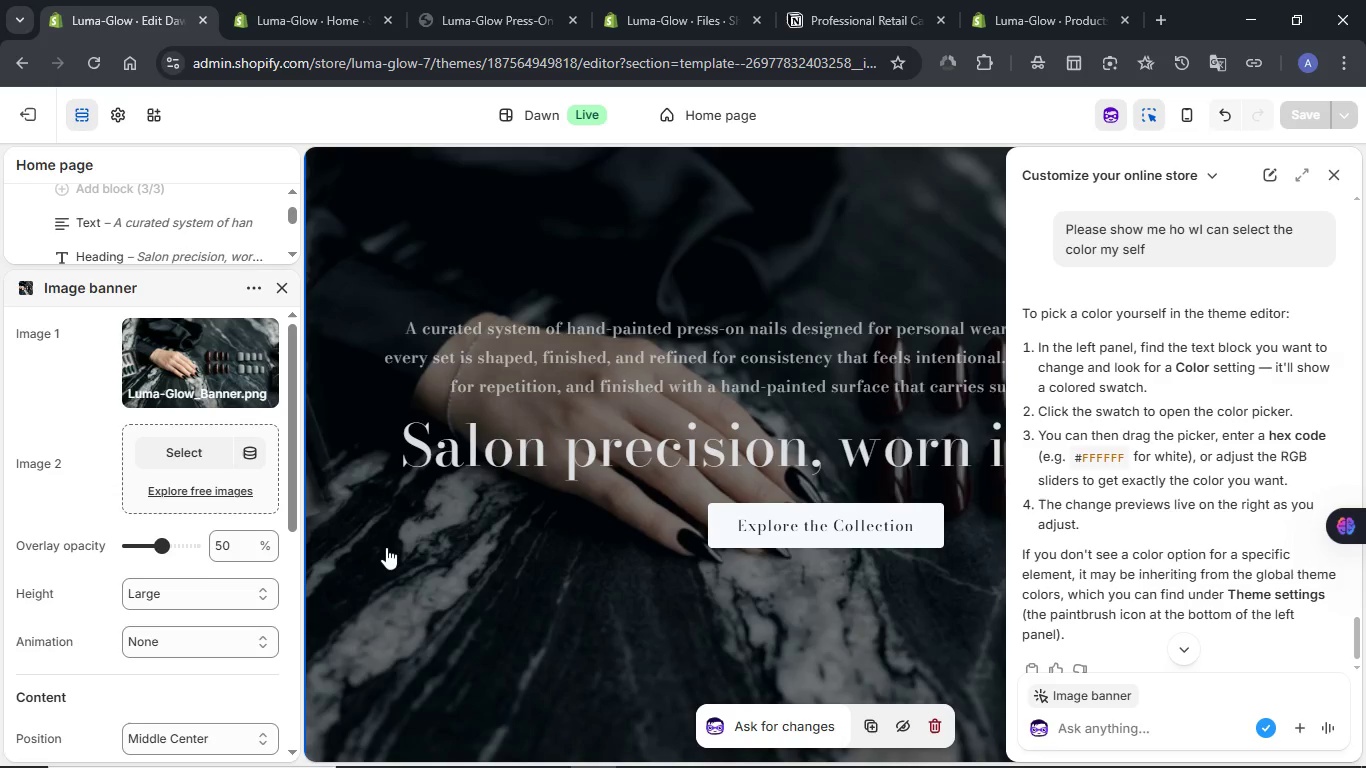 
scroll: coordinate [179, 458], scroll_direction: down, amount: 1.0
 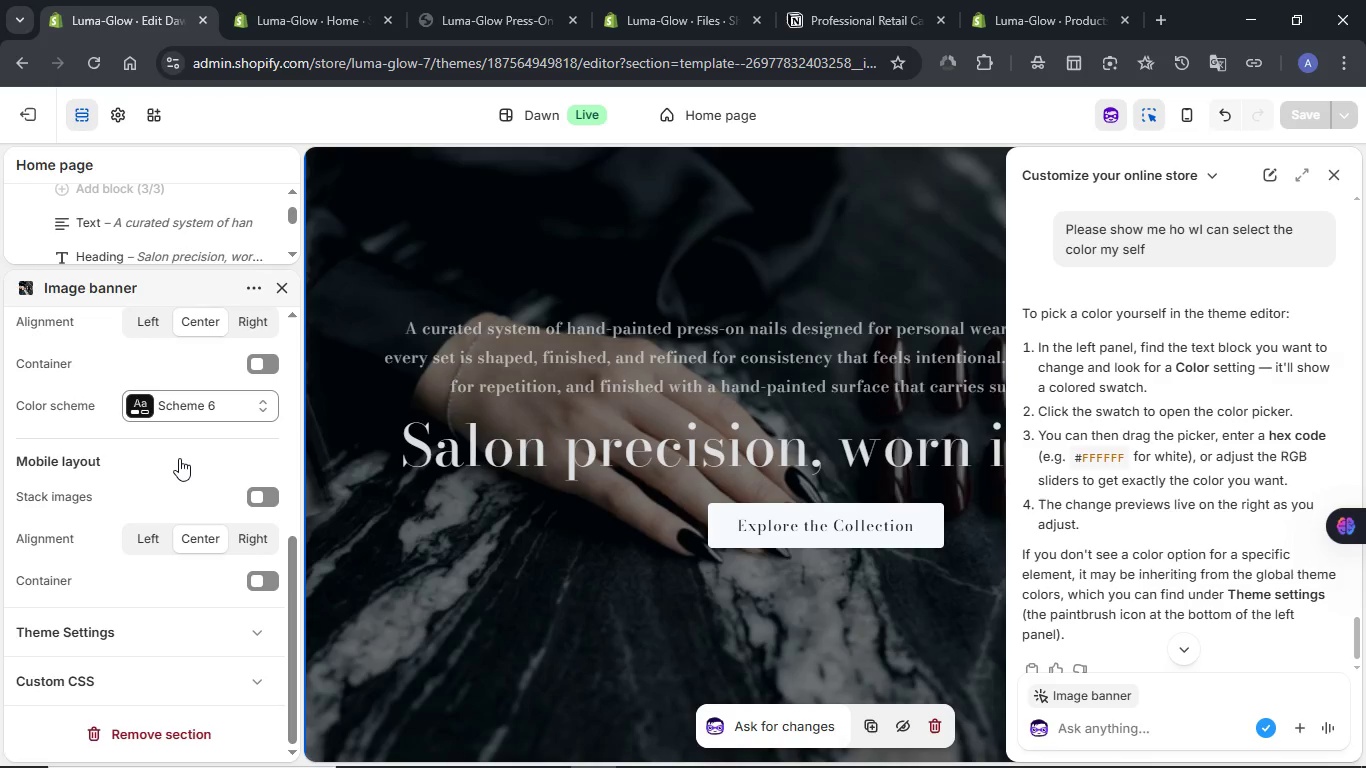 
left_click([495, 354])
 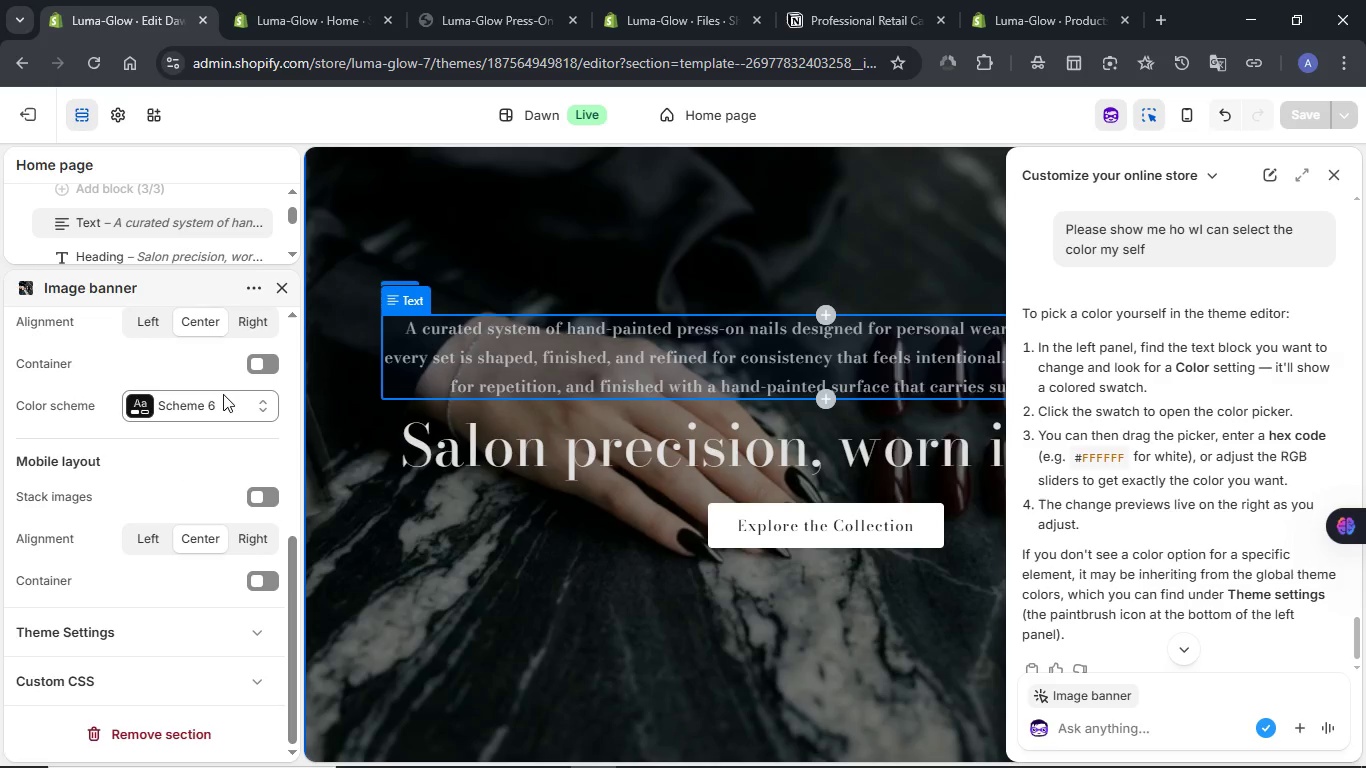 
mouse_move([236, 415])
 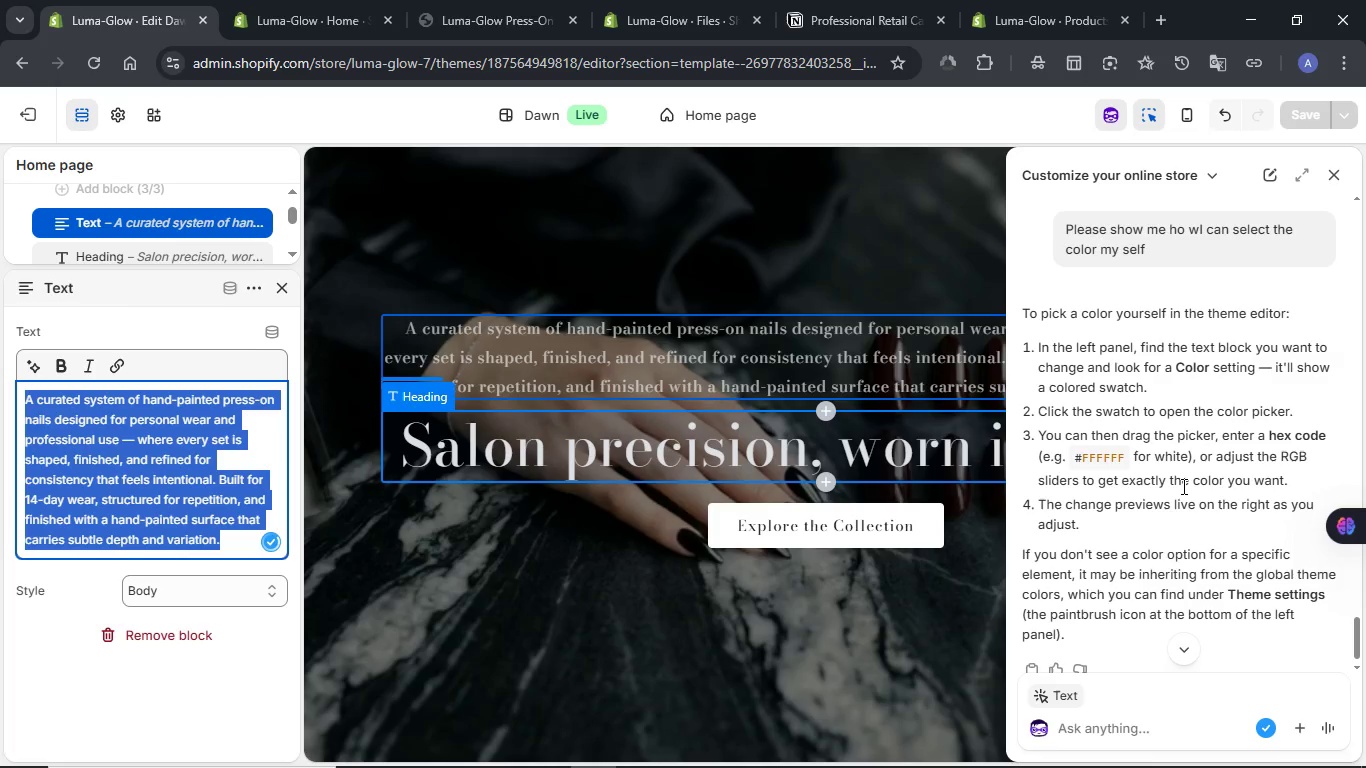 
scroll: coordinate [1182, 486], scroll_direction: down, amount: 2.0
 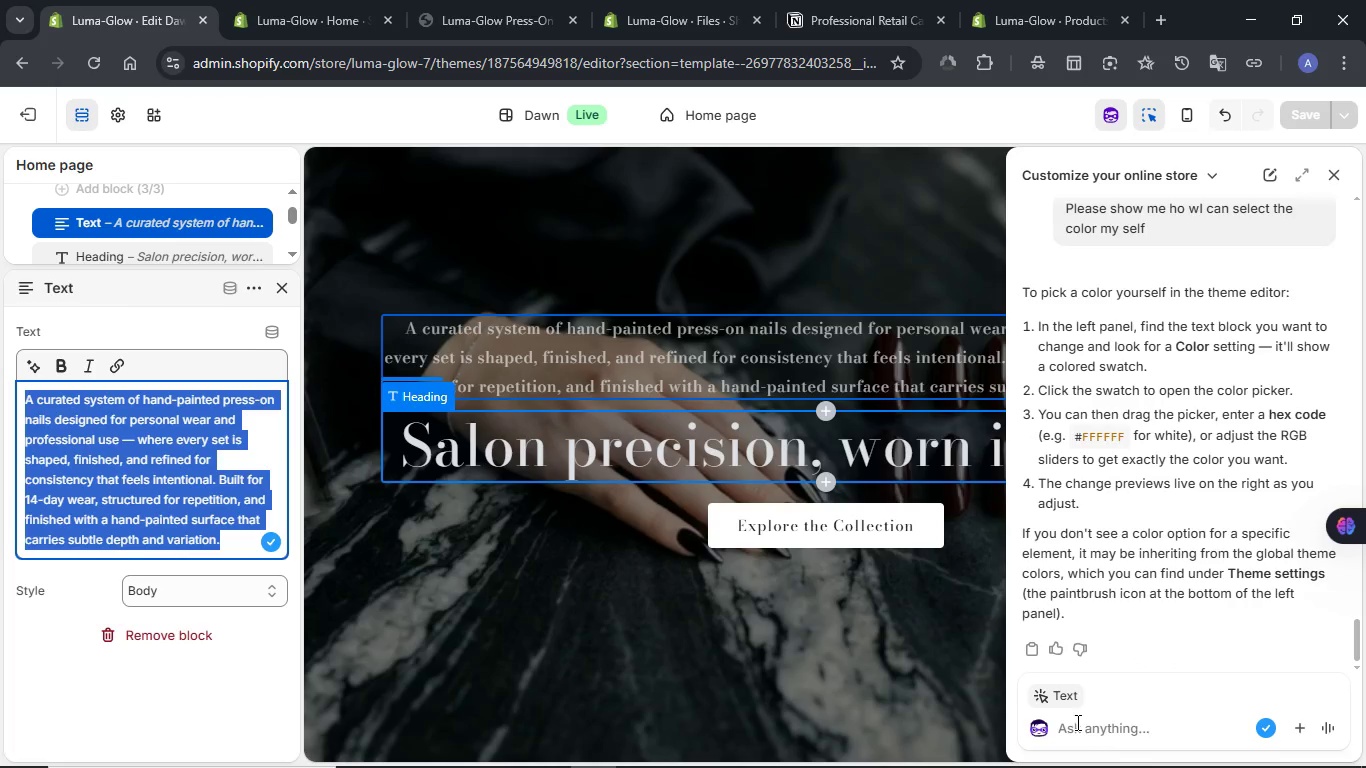 
left_click([1090, 729])
 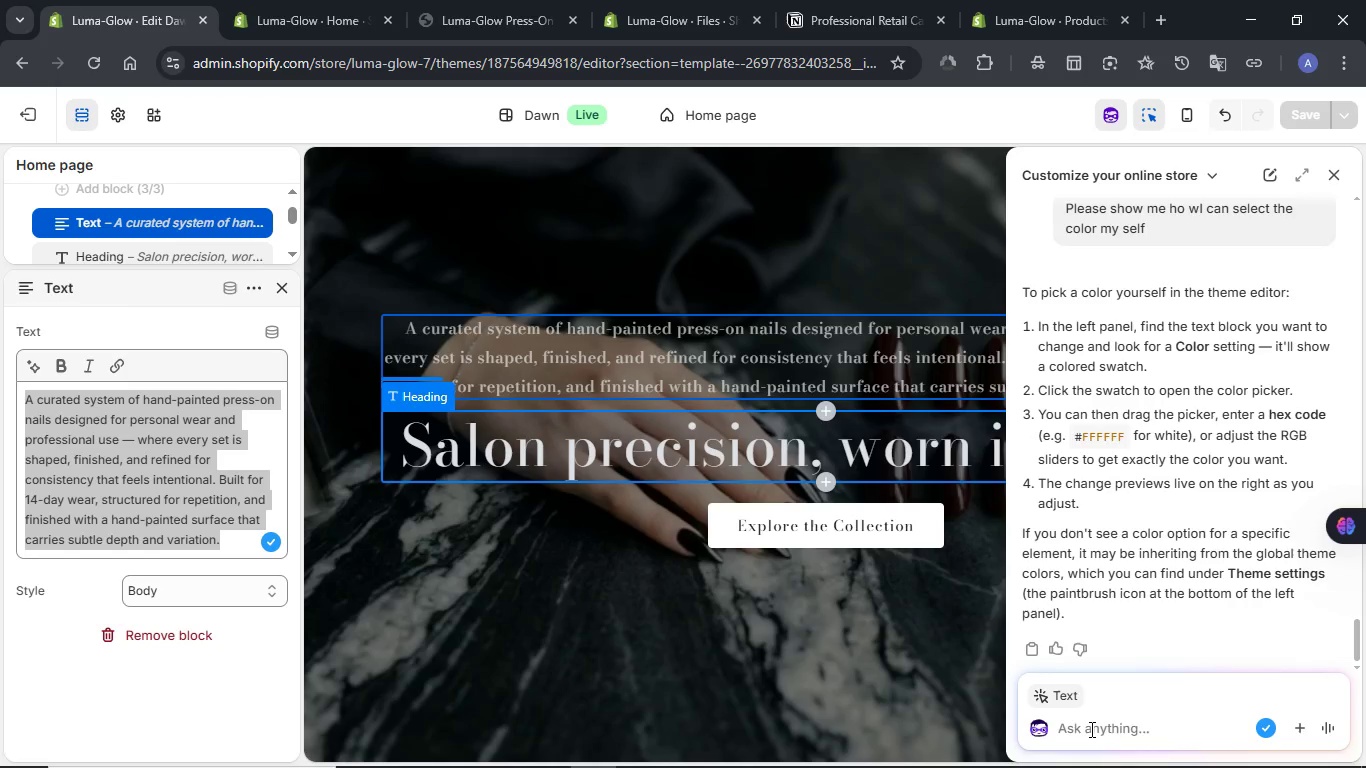 
type(Take me there)
key(NumpadEnter)
 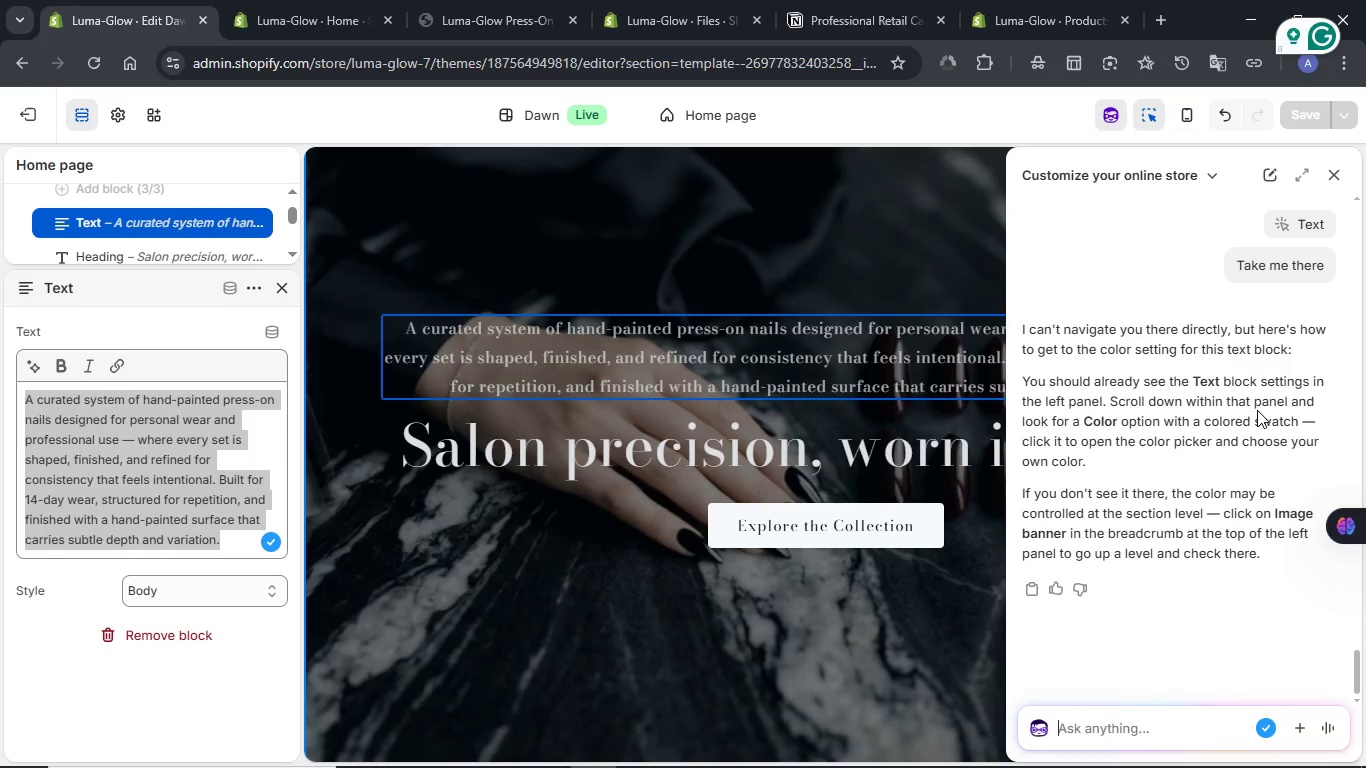 
wait(14.86)
 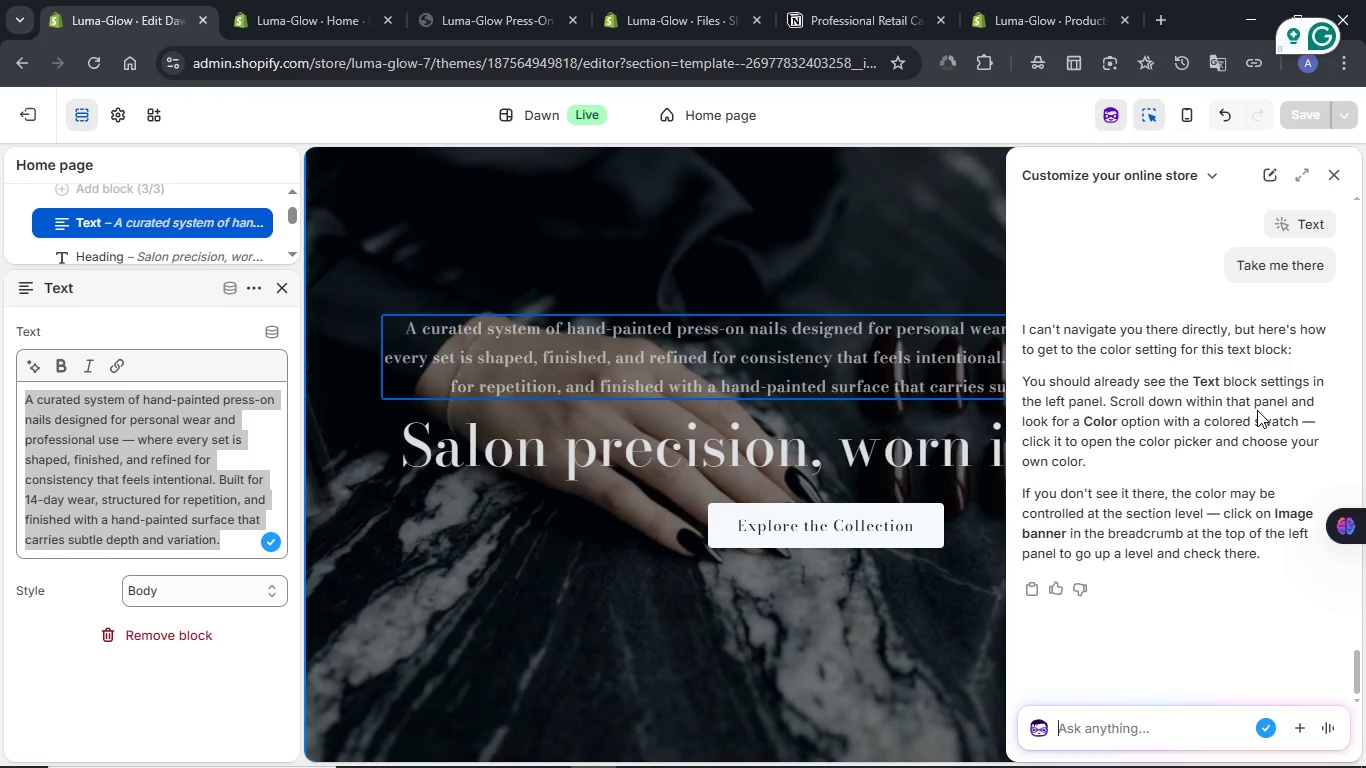 
scroll: coordinate [144, 444], scroll_direction: down, amount: 2.0
 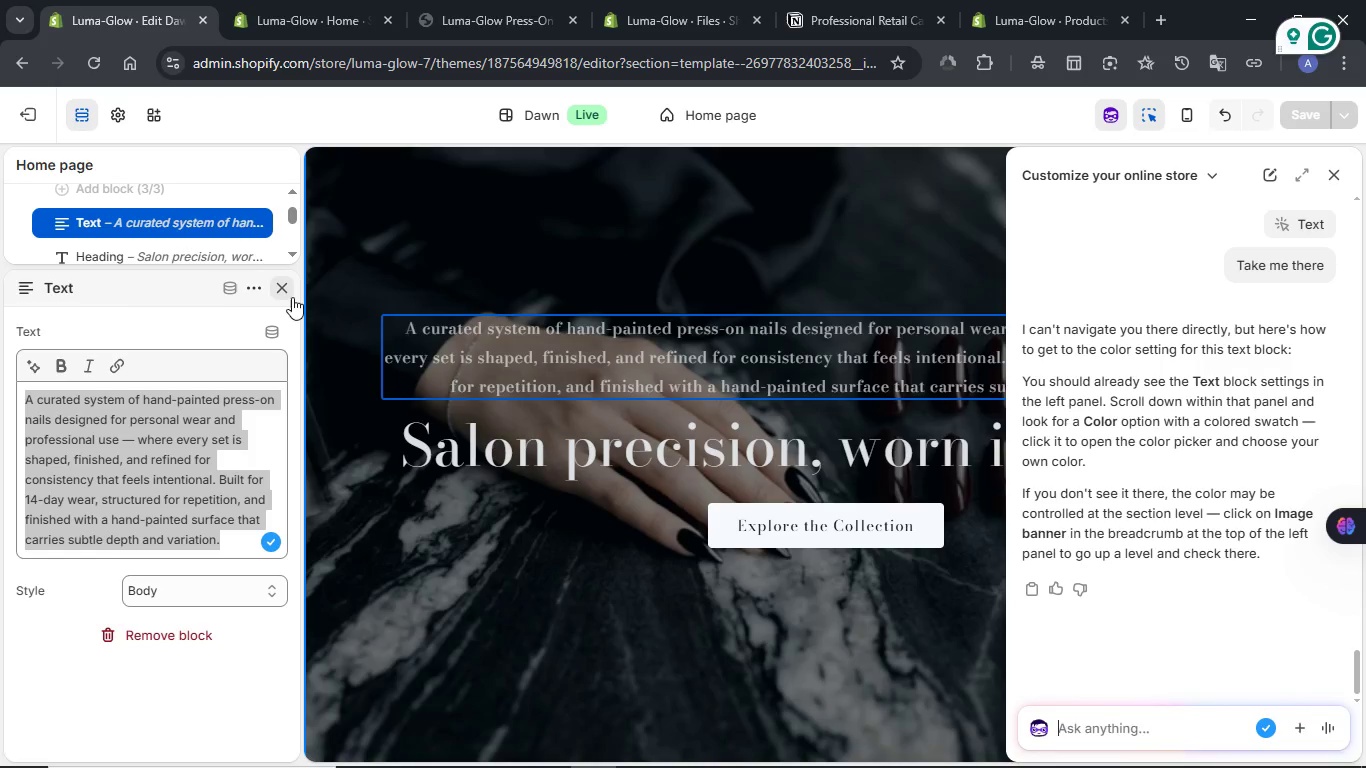 
left_click([278, 295])
 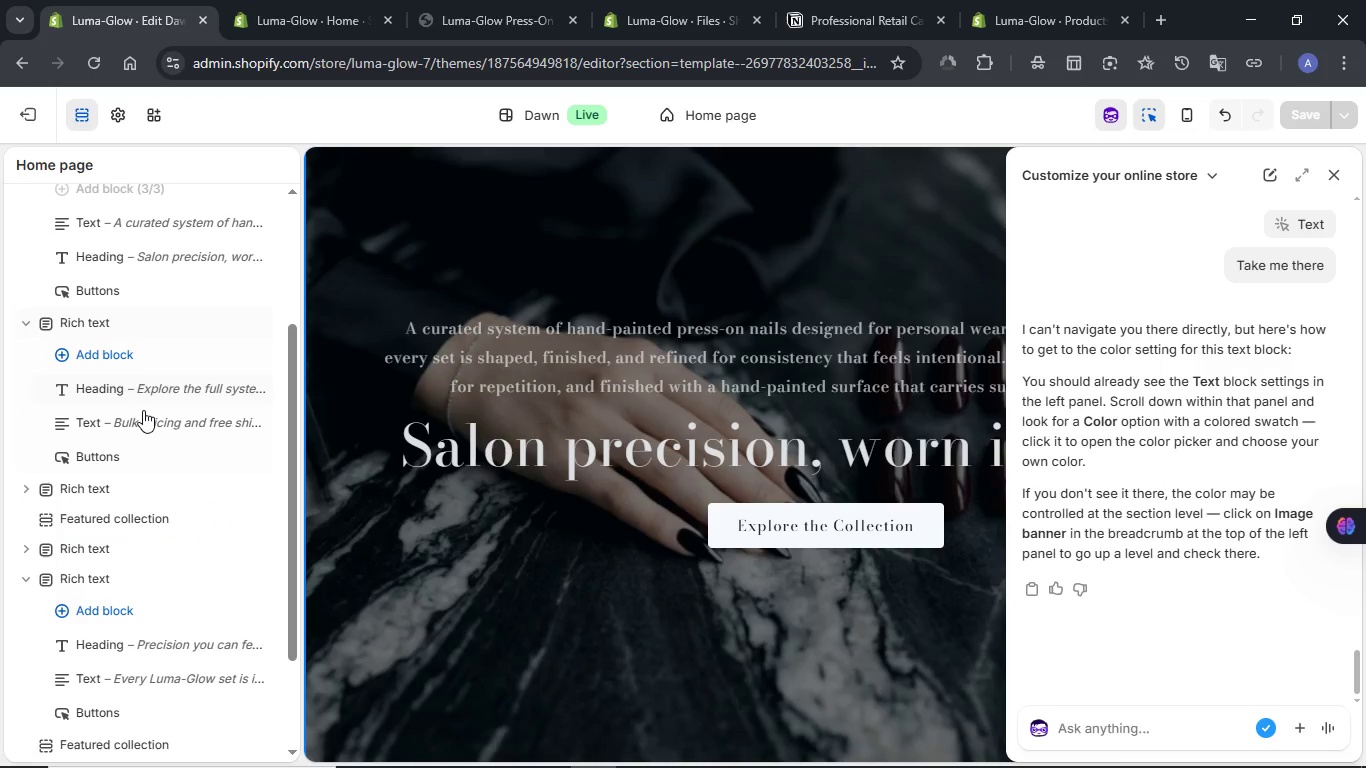 
scroll: coordinate [148, 400], scroll_direction: down, amount: 3.0
 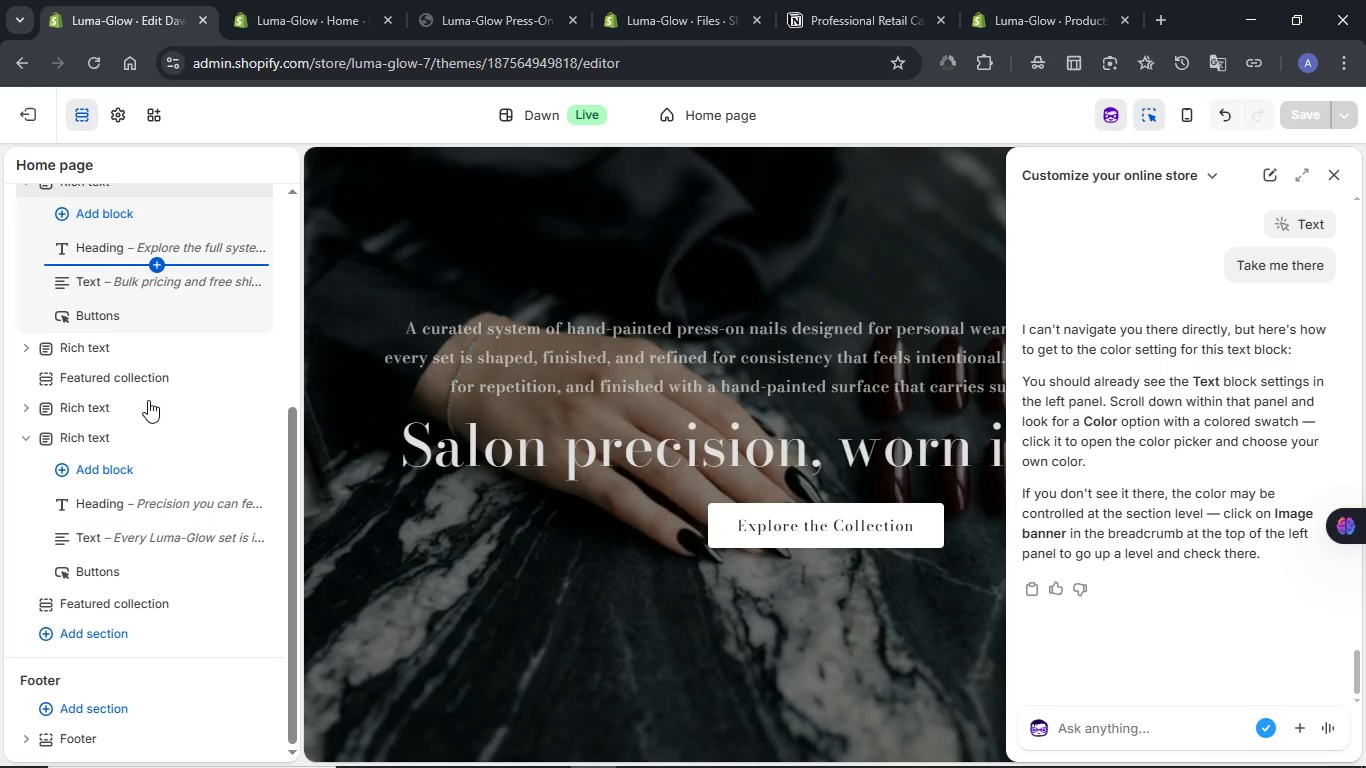 
scroll: coordinate [148, 400], scroll_direction: up, amount: 3.0
 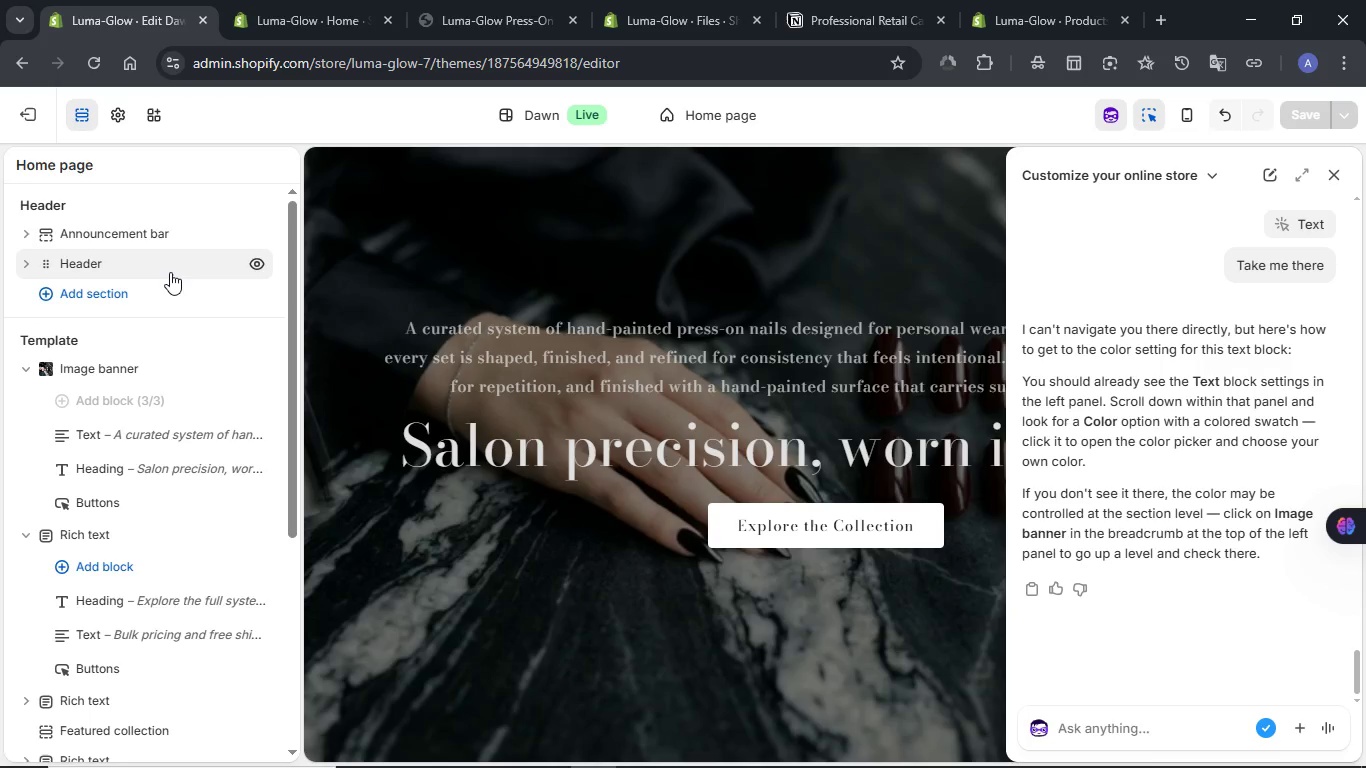 
left_click([20, 208])
 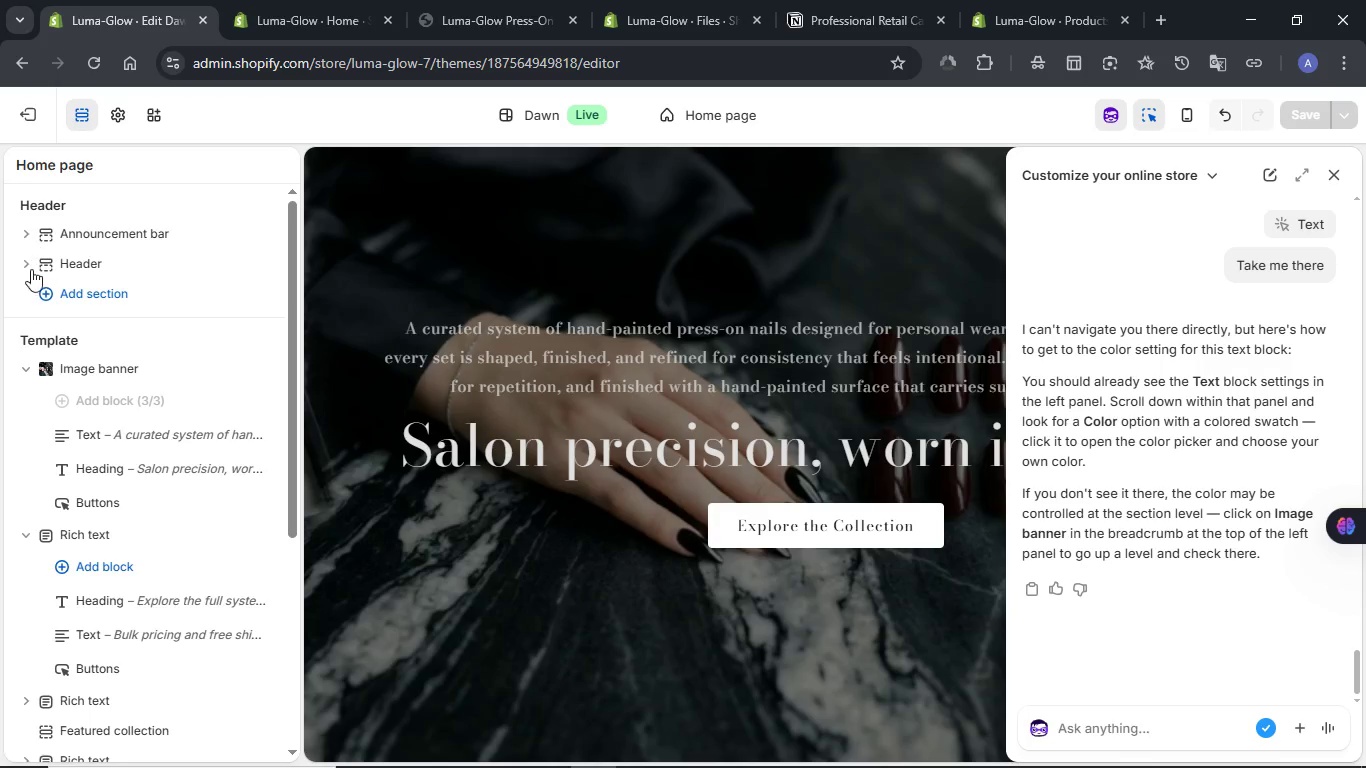 
mouse_move([55, 362])
 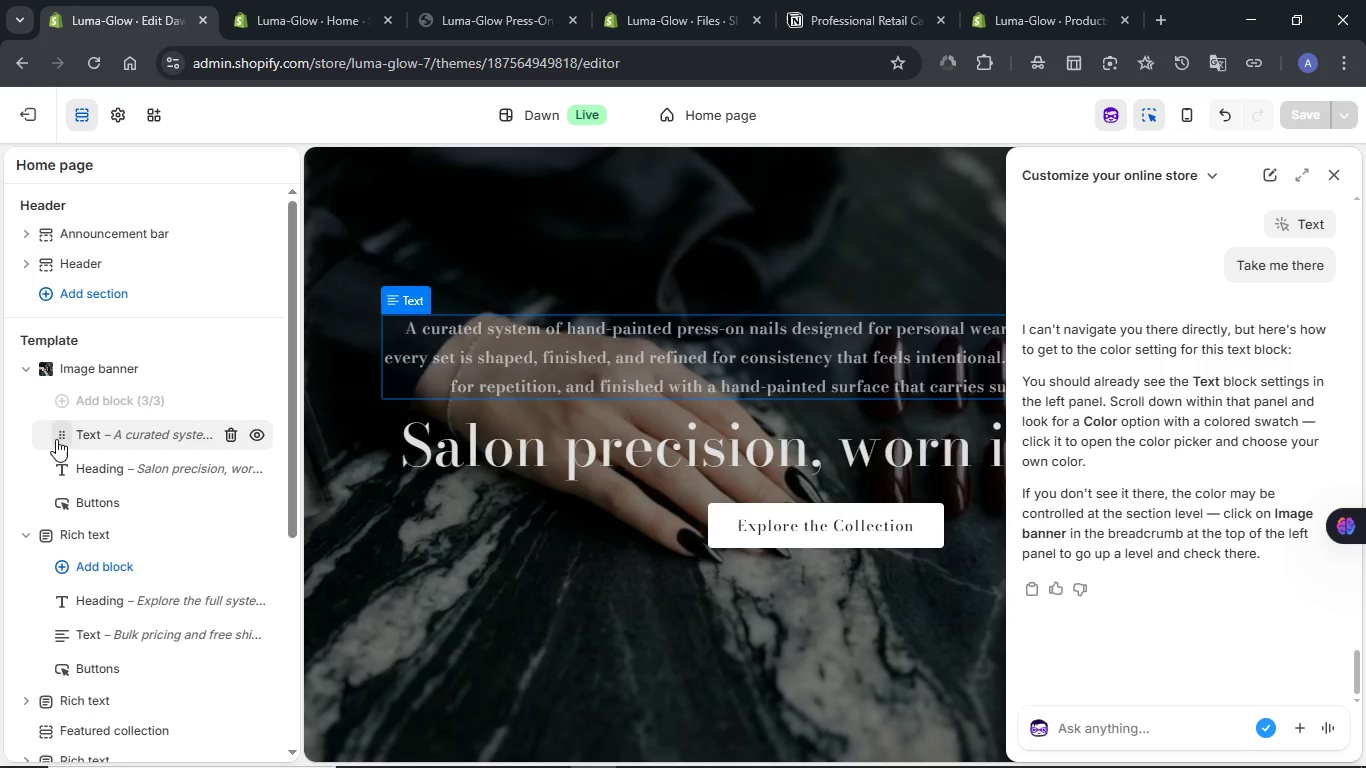 
left_click([56, 439])
 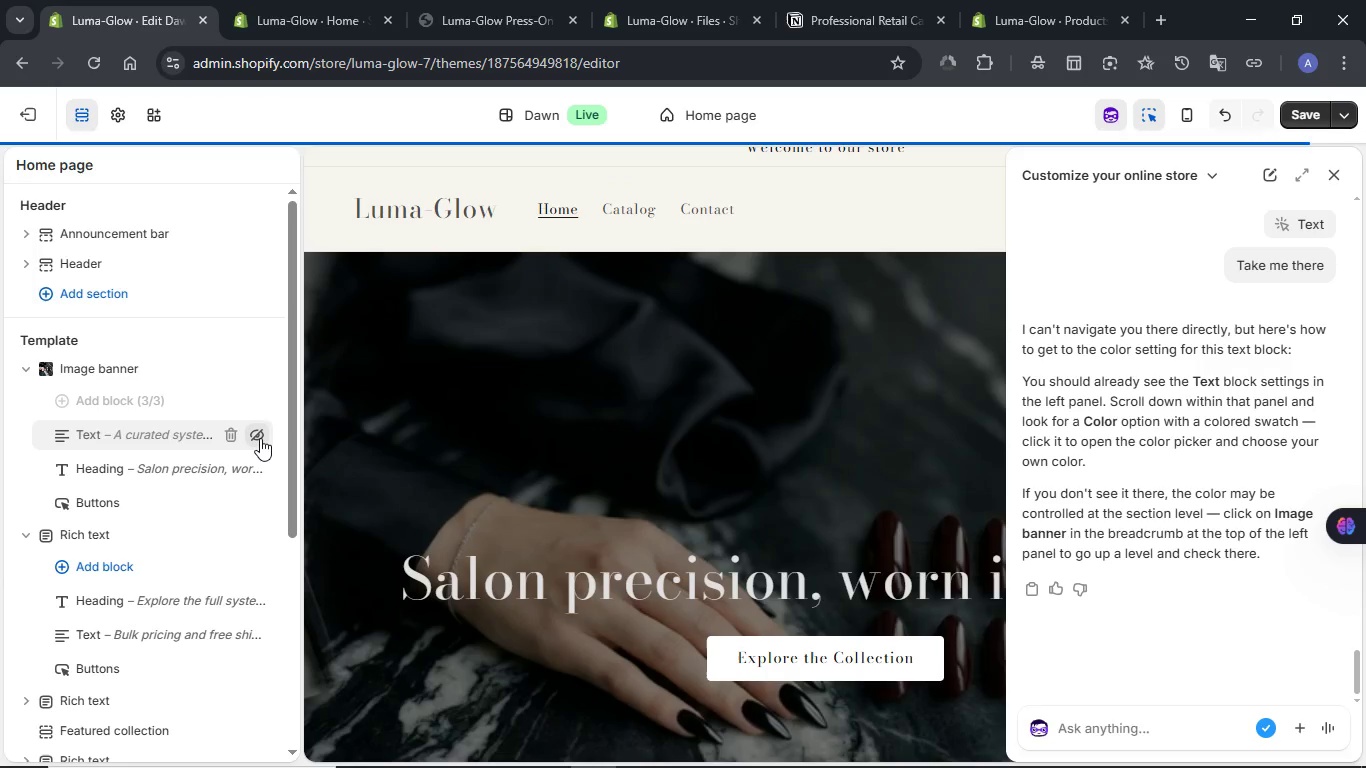 
wait(7.25)
 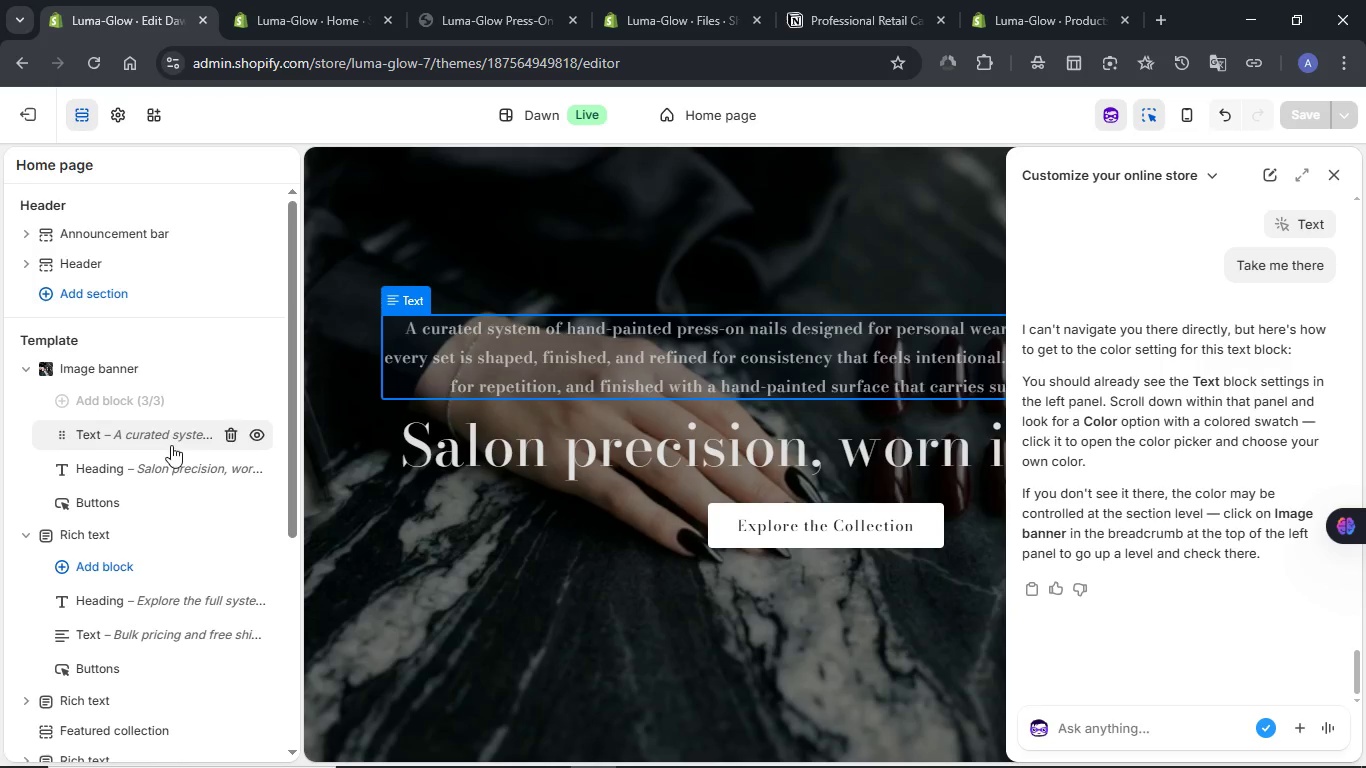 
left_click([260, 438])
 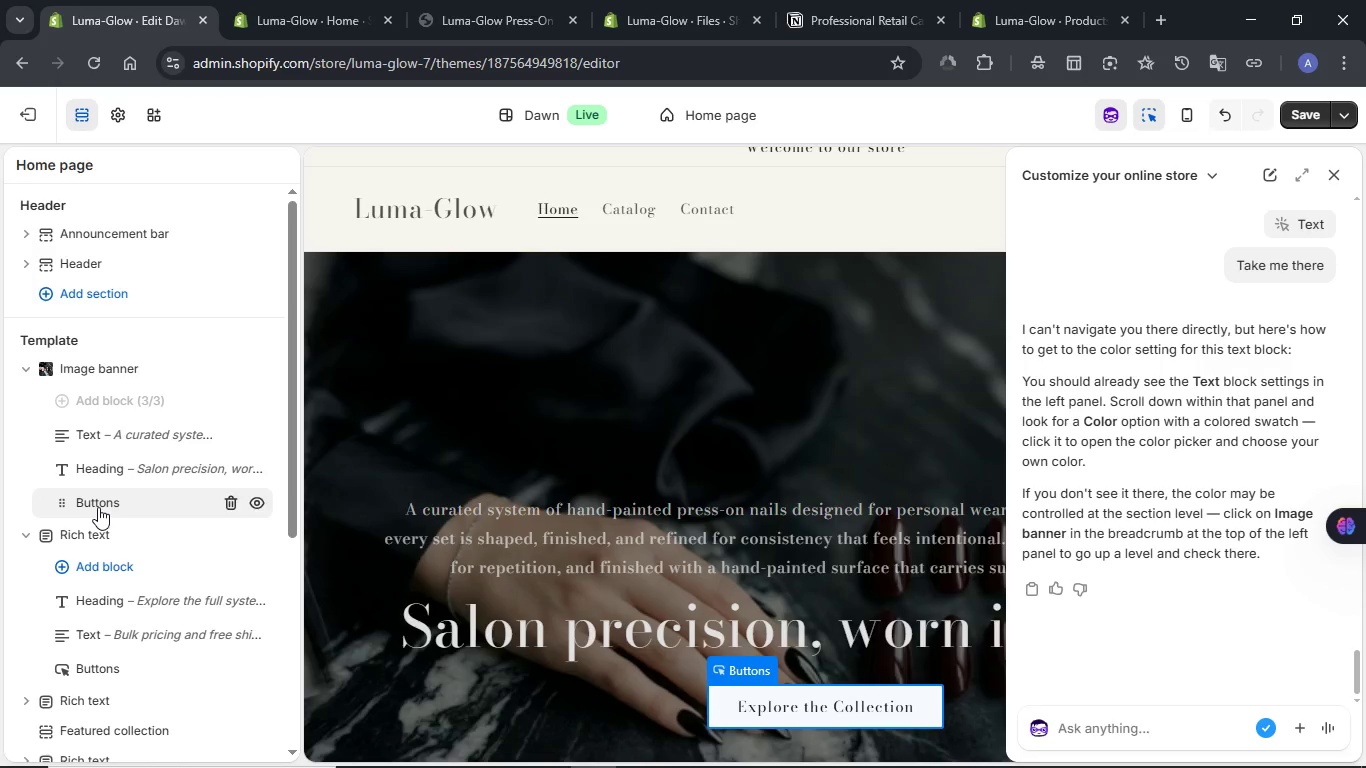 
wait(7.91)
 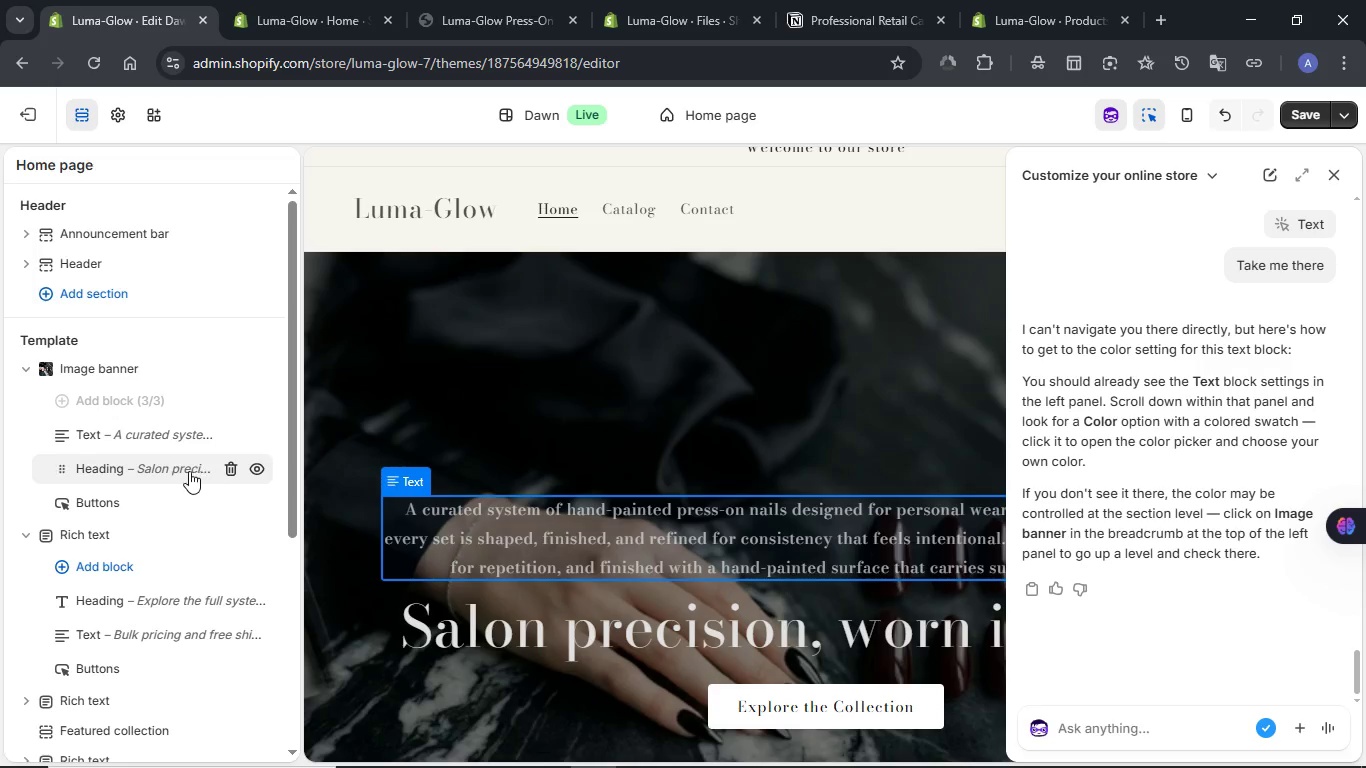 
scroll: coordinate [98, 507], scroll_direction: down, amount: 2.0
 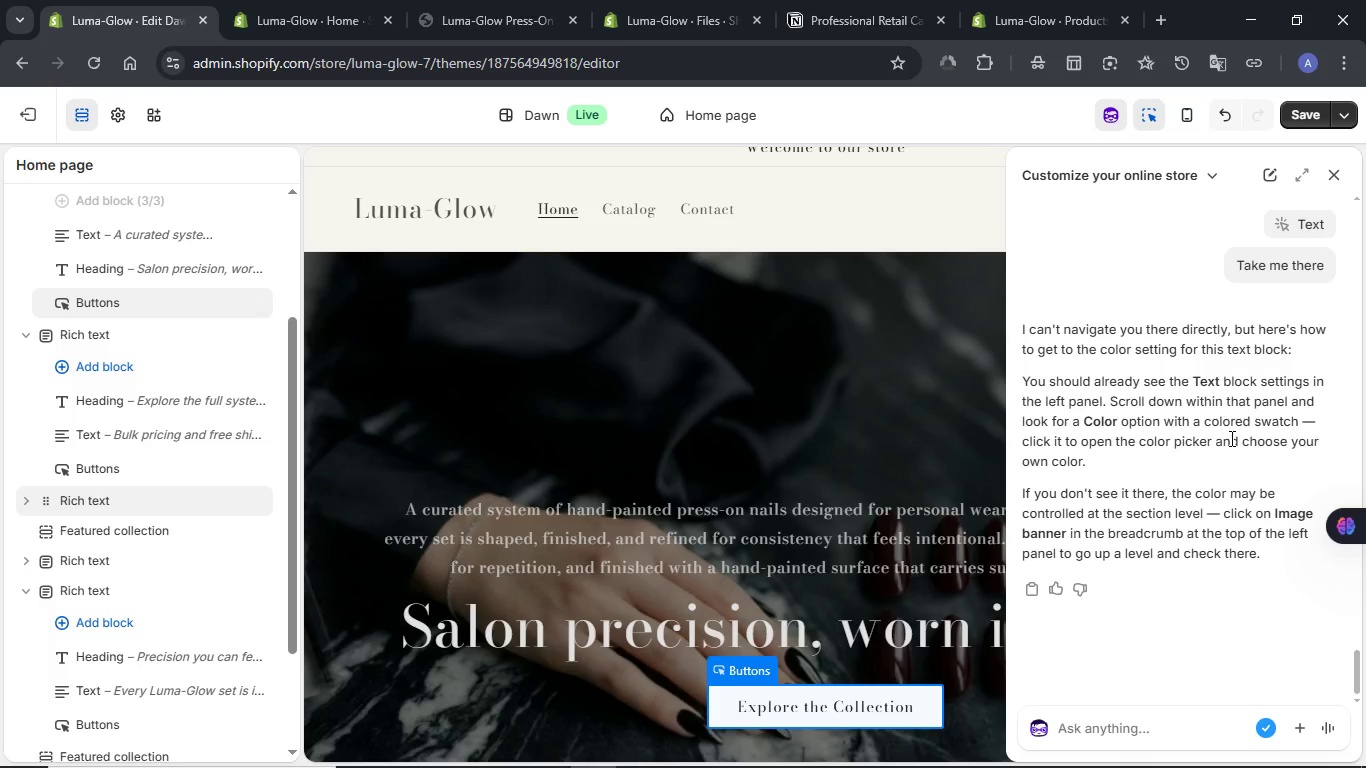 
scroll: coordinate [1218, 436], scroll_direction: up, amount: 3.0
 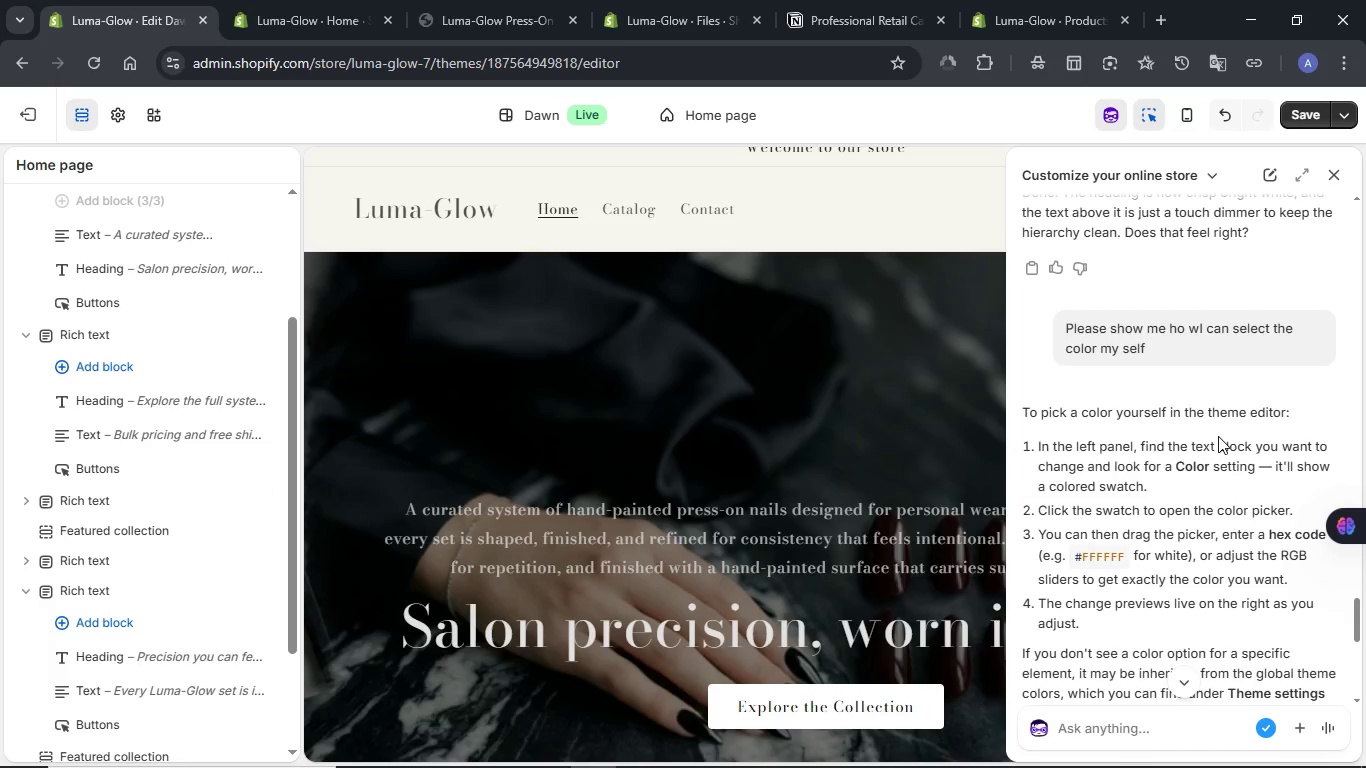 
scroll: coordinate [1218, 436], scroll_direction: down, amount: 2.0
 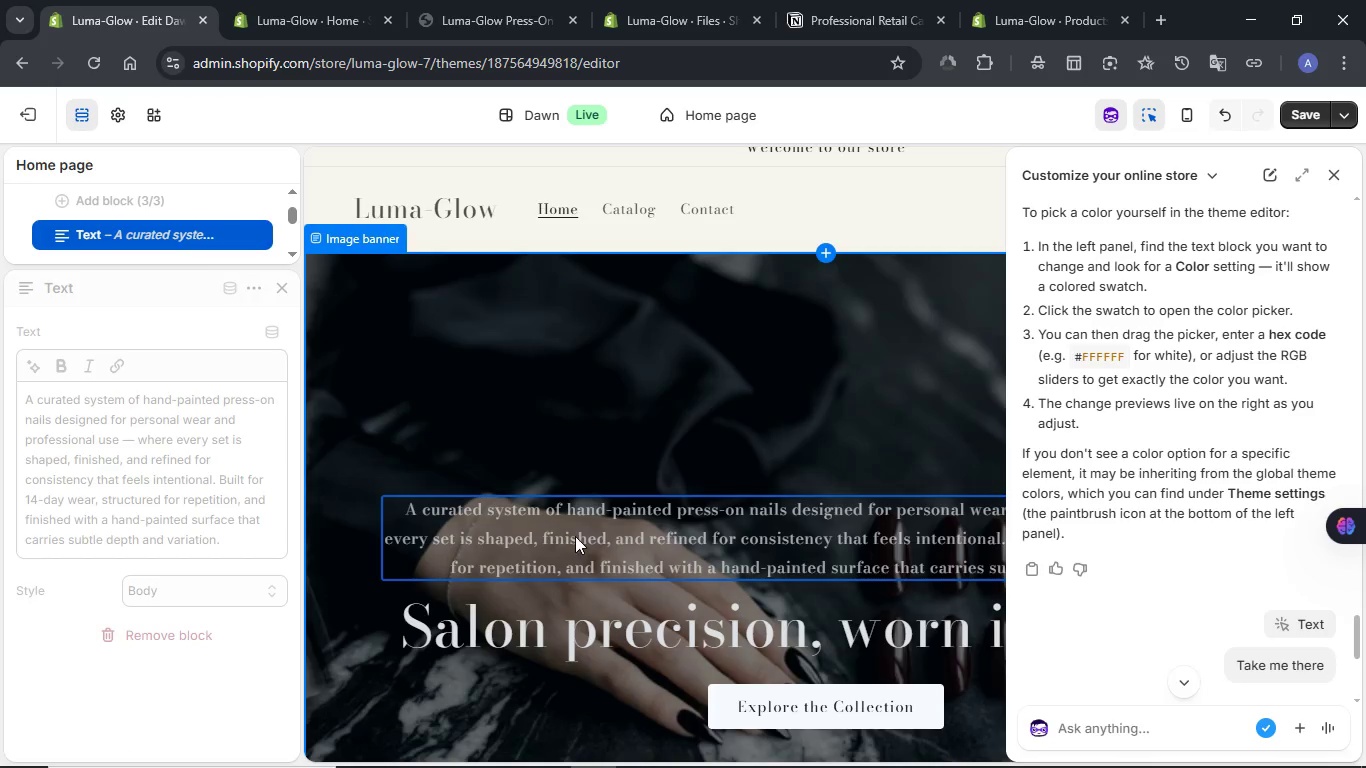 
left_click([1332, 181])
 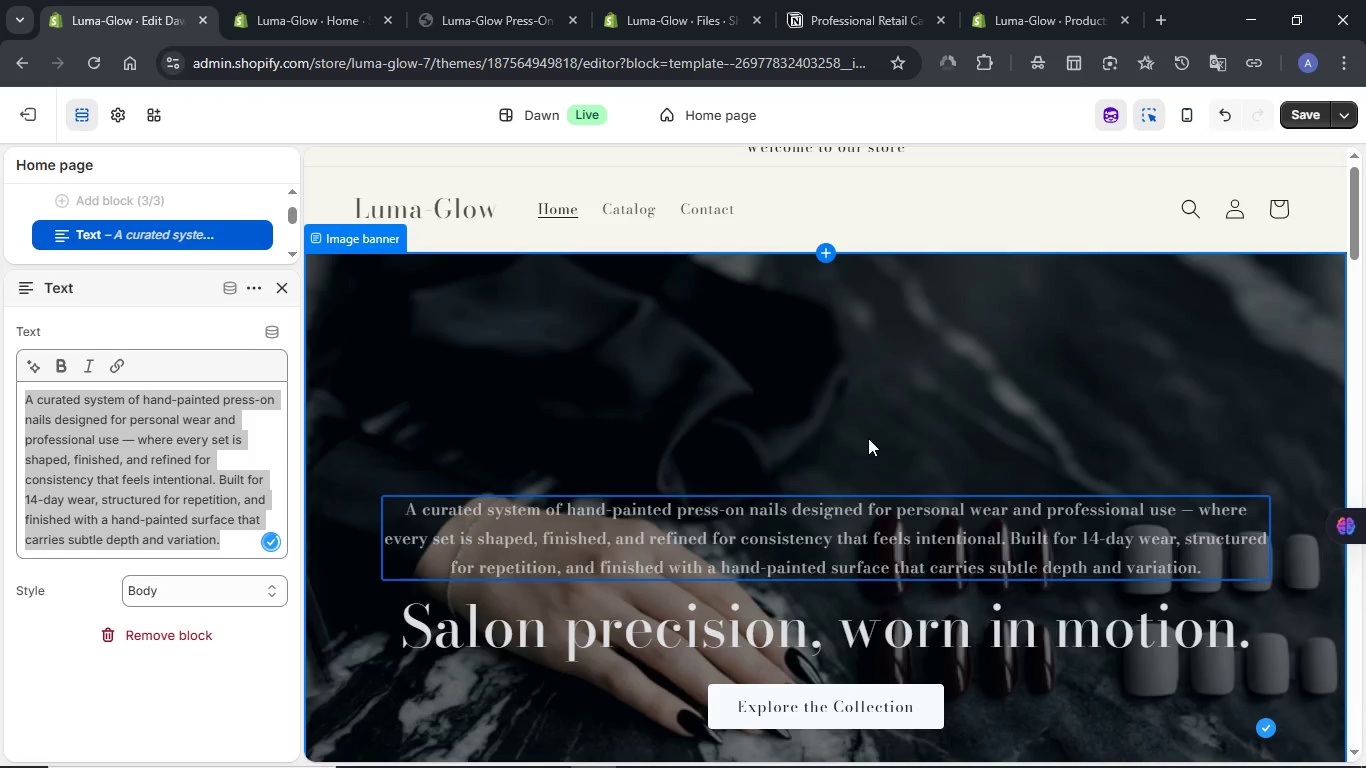 
mouse_move([1020, 540])
 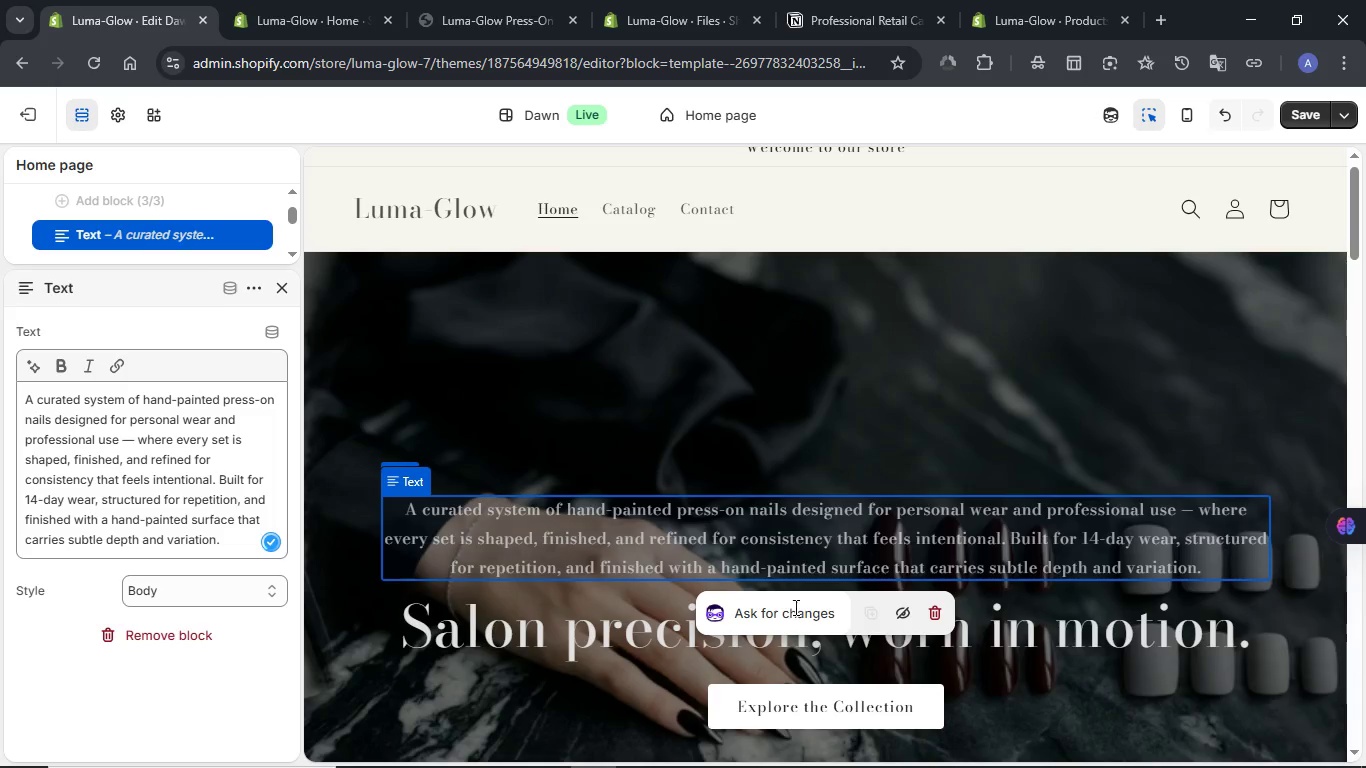 
left_click([790, 610])
 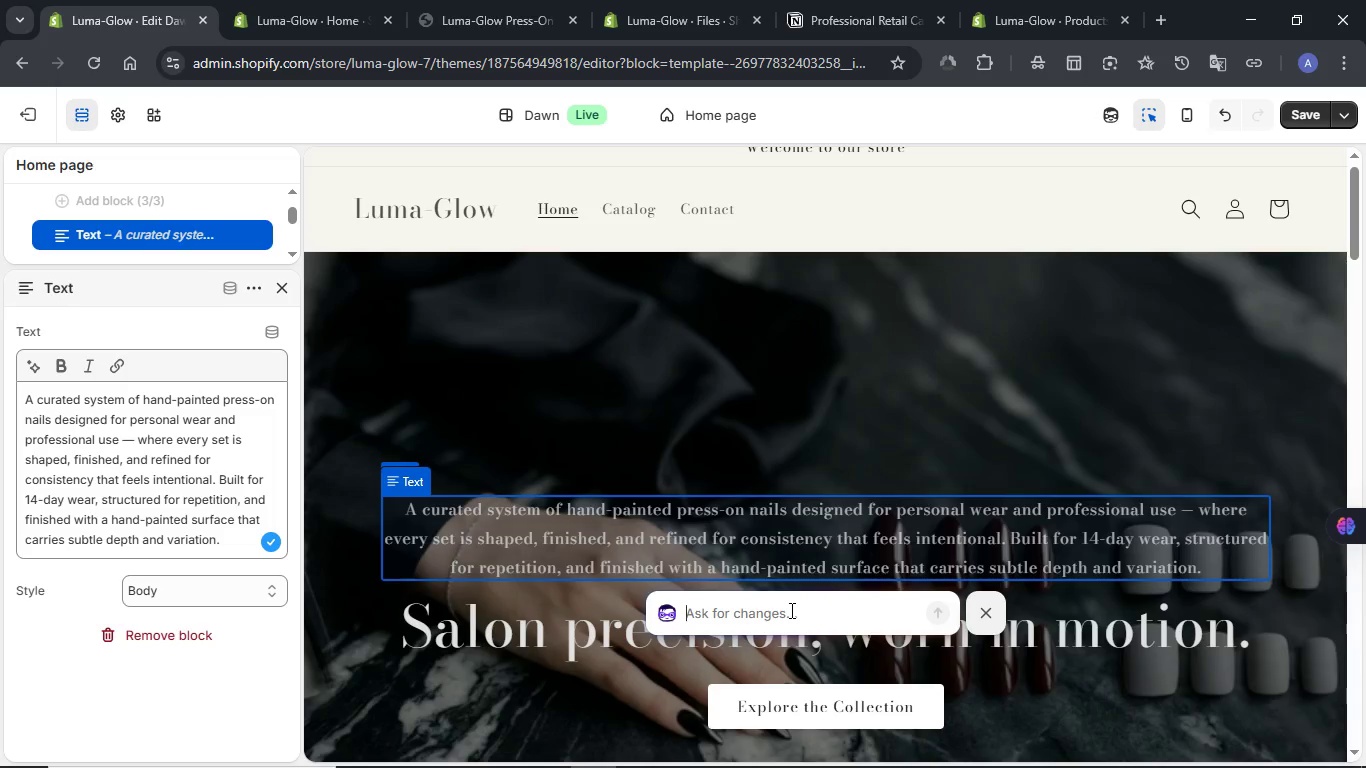 
type(Can o)
key(Backspace)
type(o)
key(Backspace)
type(you make this text a bright white that could sa)
key(Backspace)
type(tand out agains the bak)
key(Backspace)
type(ck grount)
key(Backspace)
type(d)
key(NumpadEnter)
 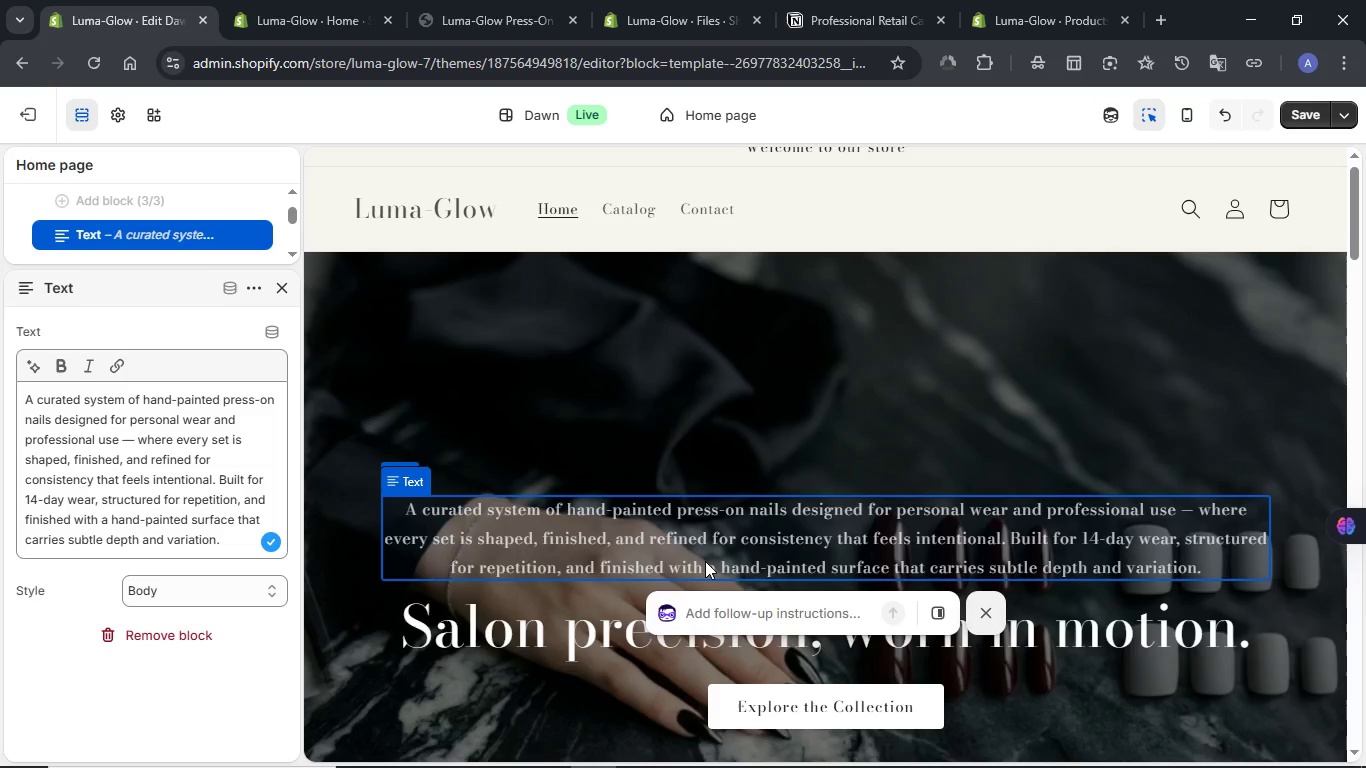 
wait(20.83)
 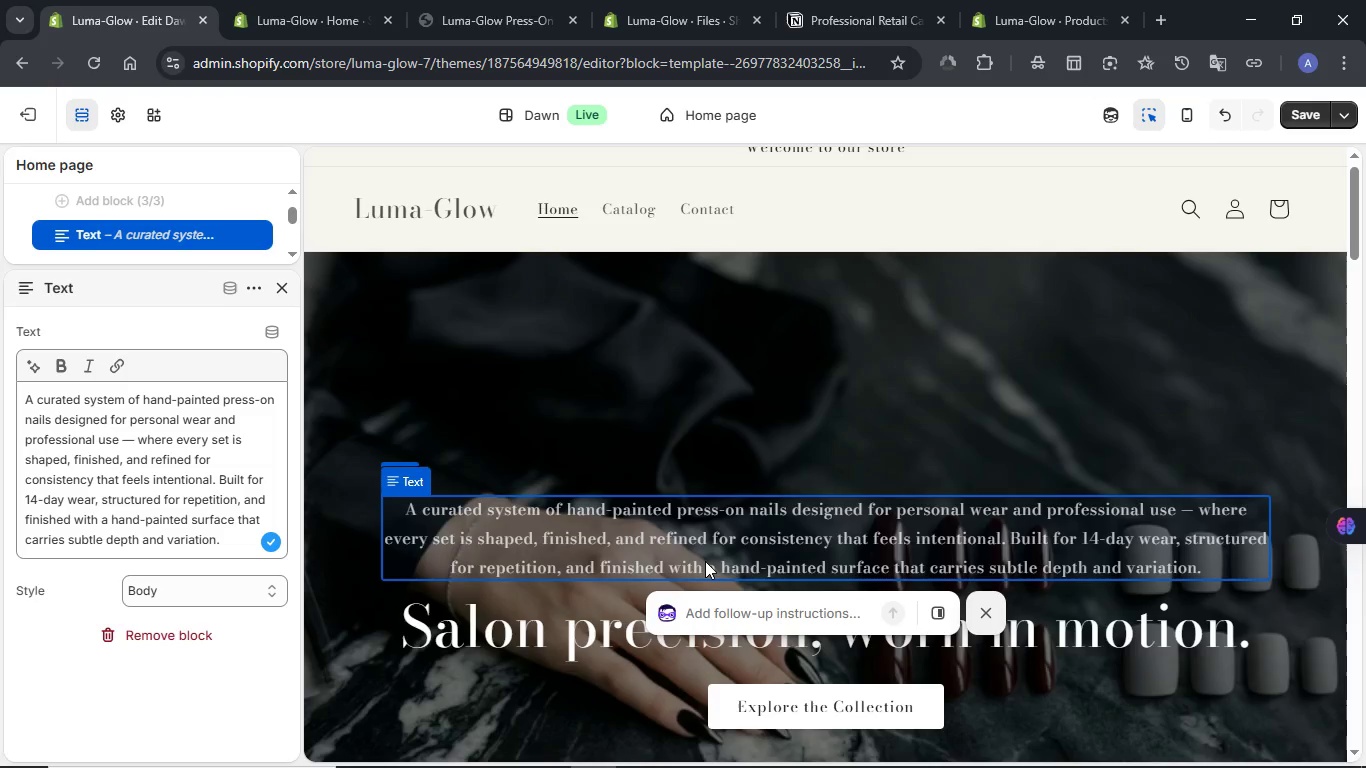 
left_click([64, 235])
 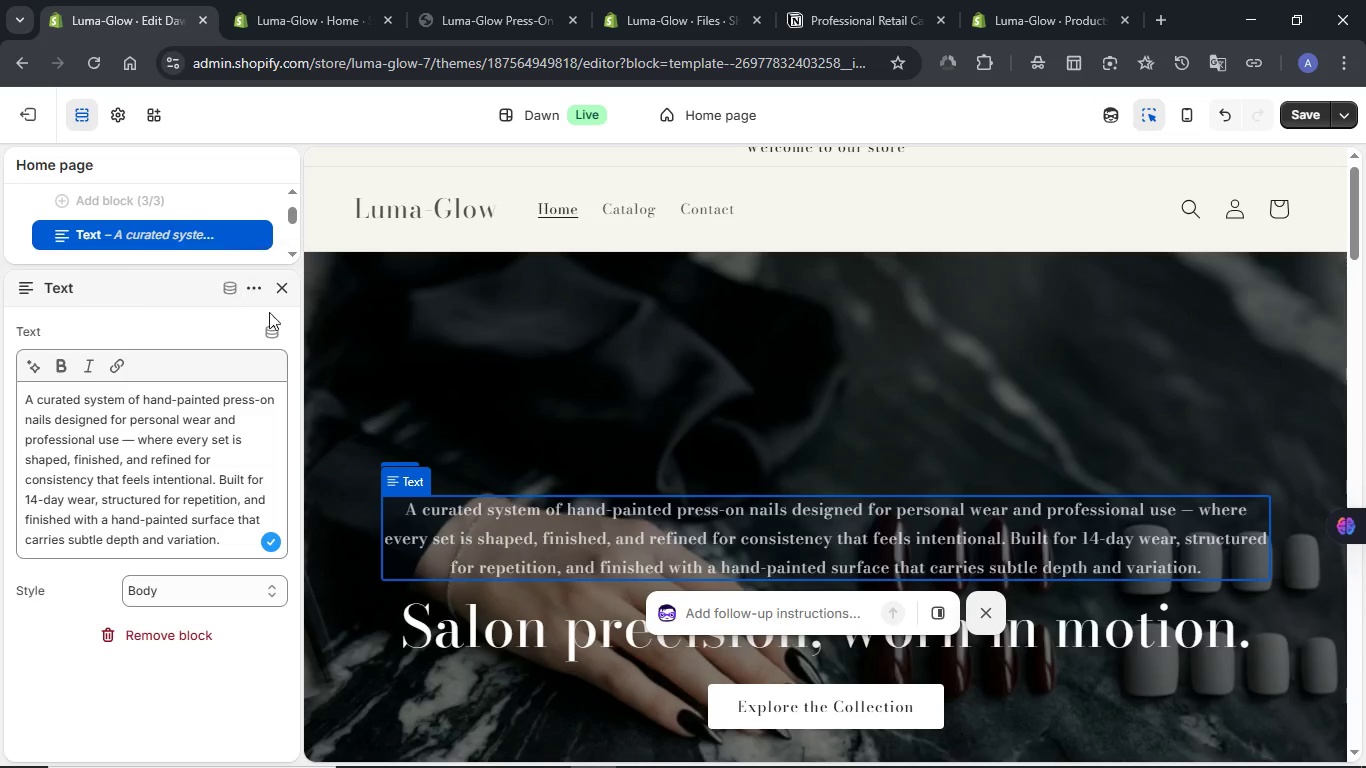 
left_click([280, 290])
 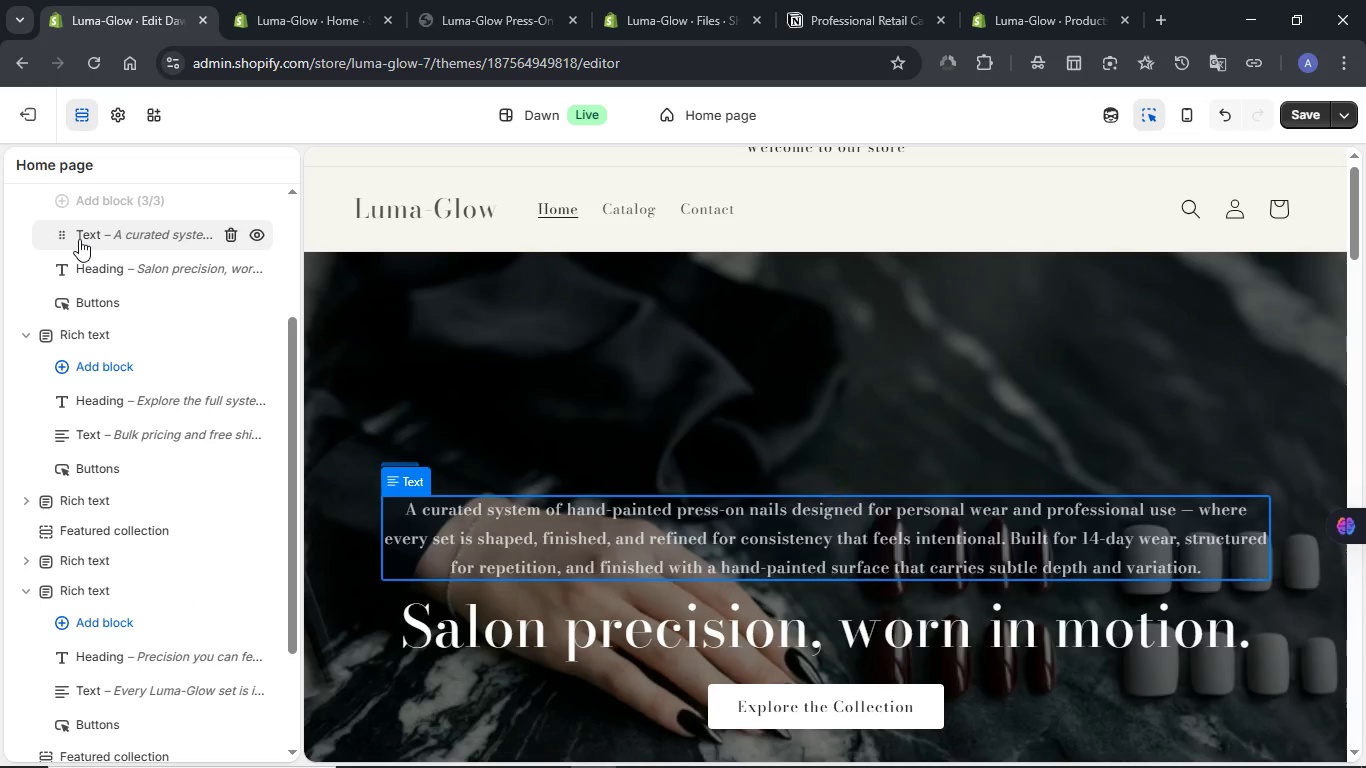 
left_click([89, 239])
 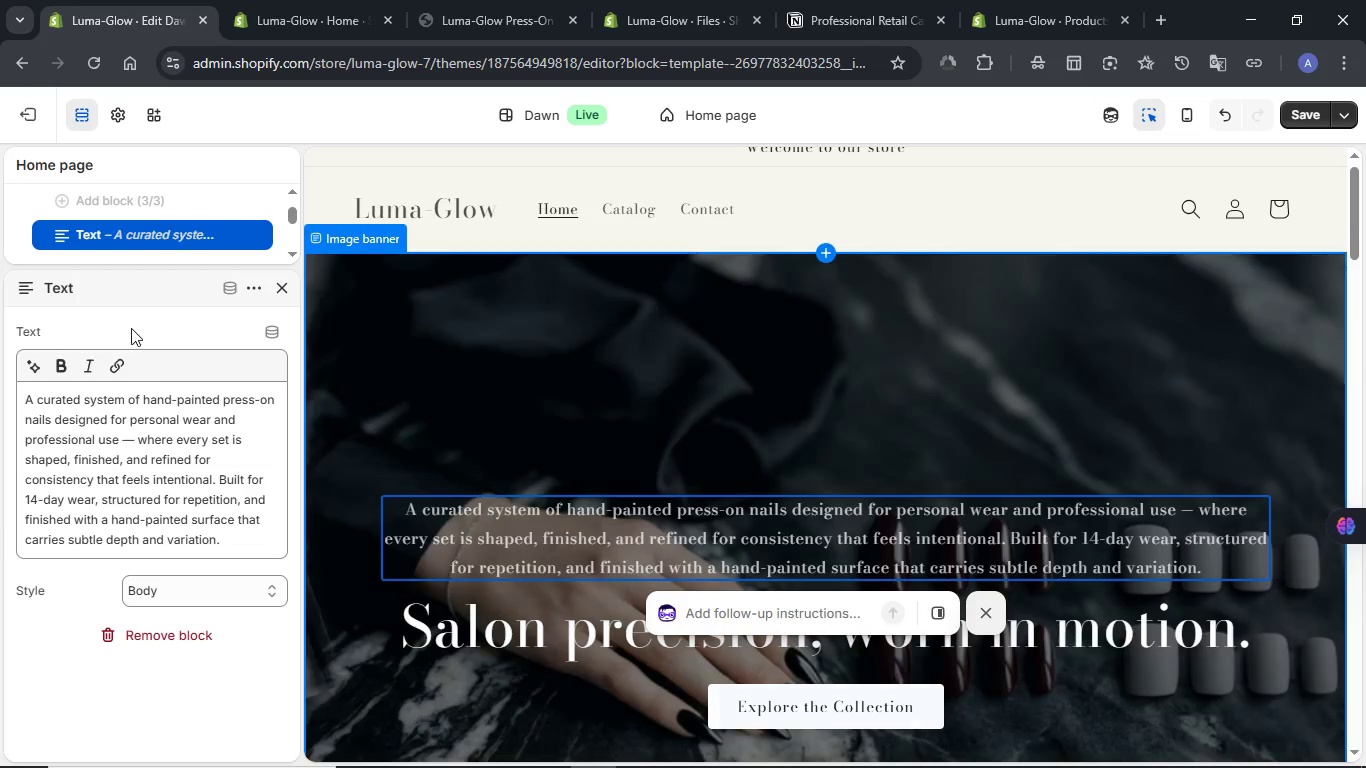 
wait(7.48)
 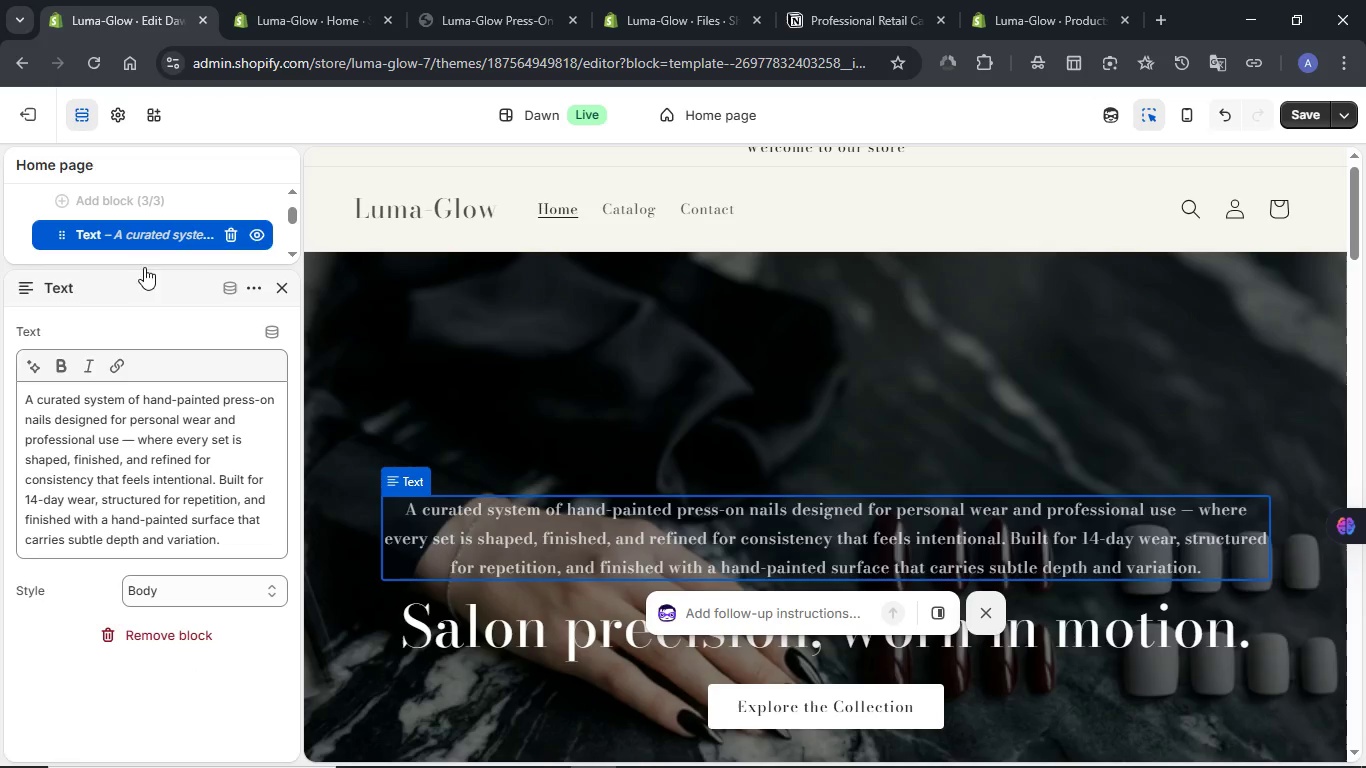 
left_click([584, 636])
 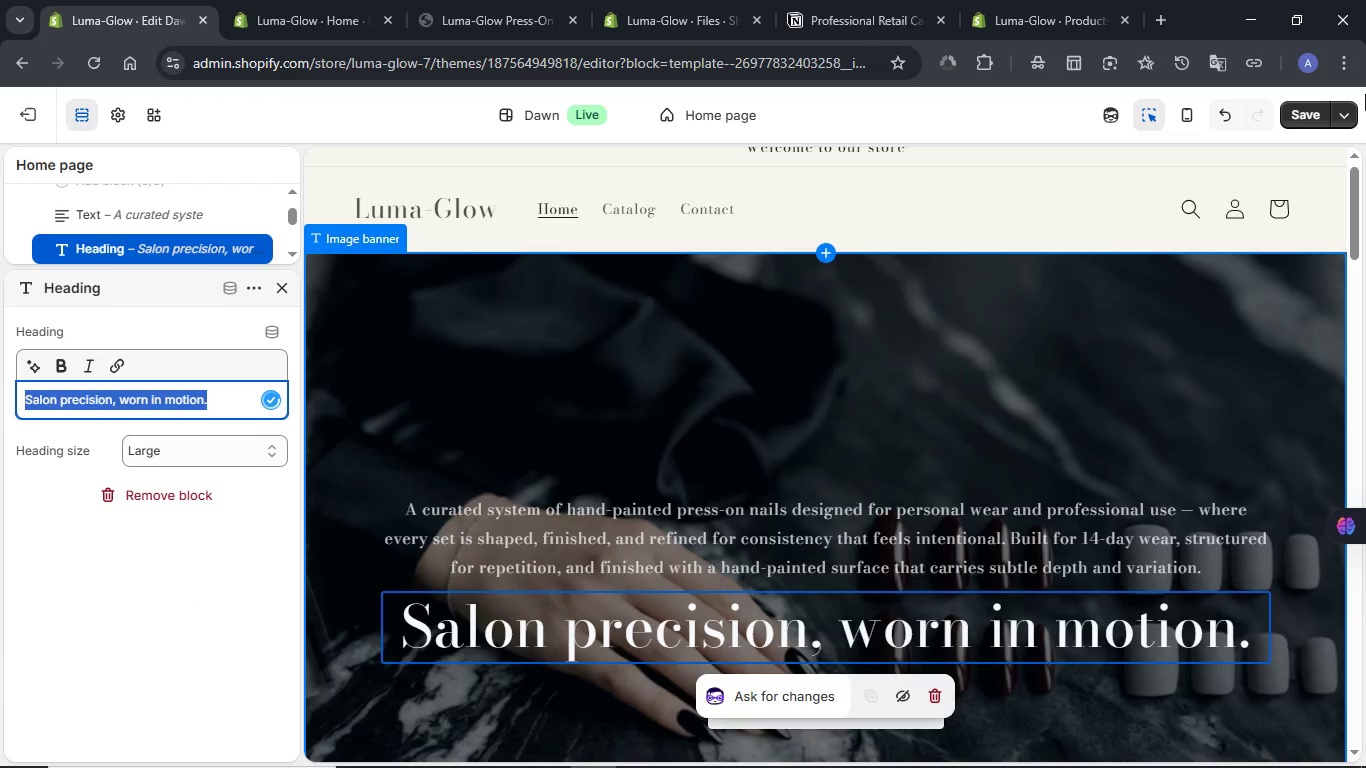 
left_click([1286, 117])
 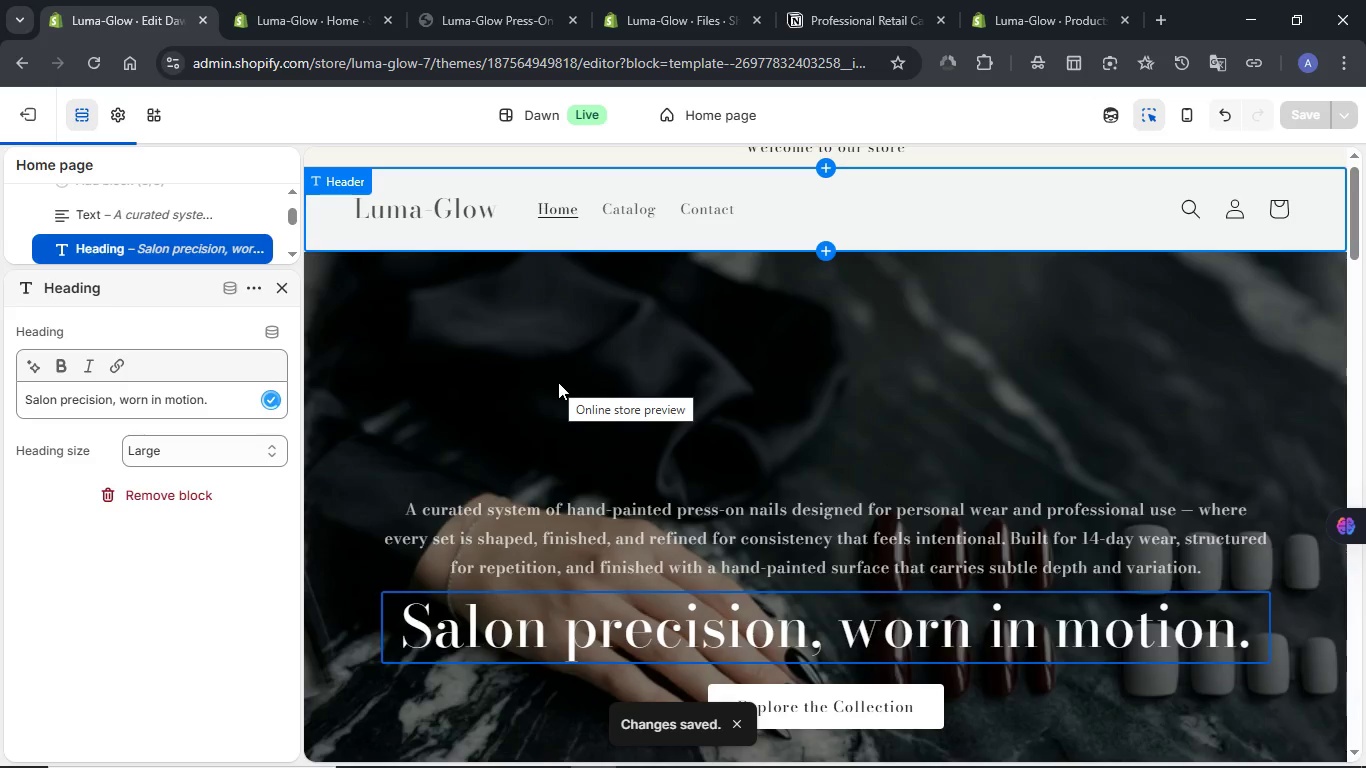 
wait(5.25)
 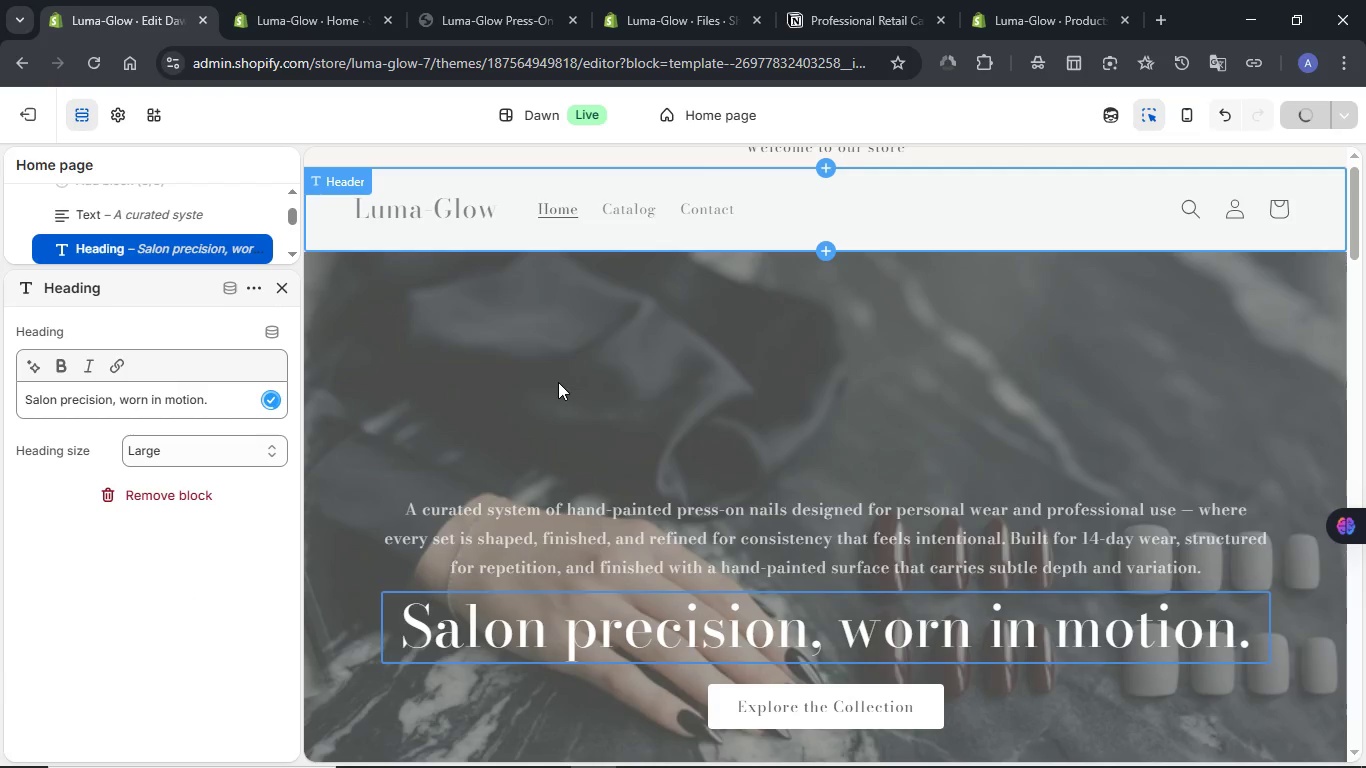 
left_click([445, 0])
 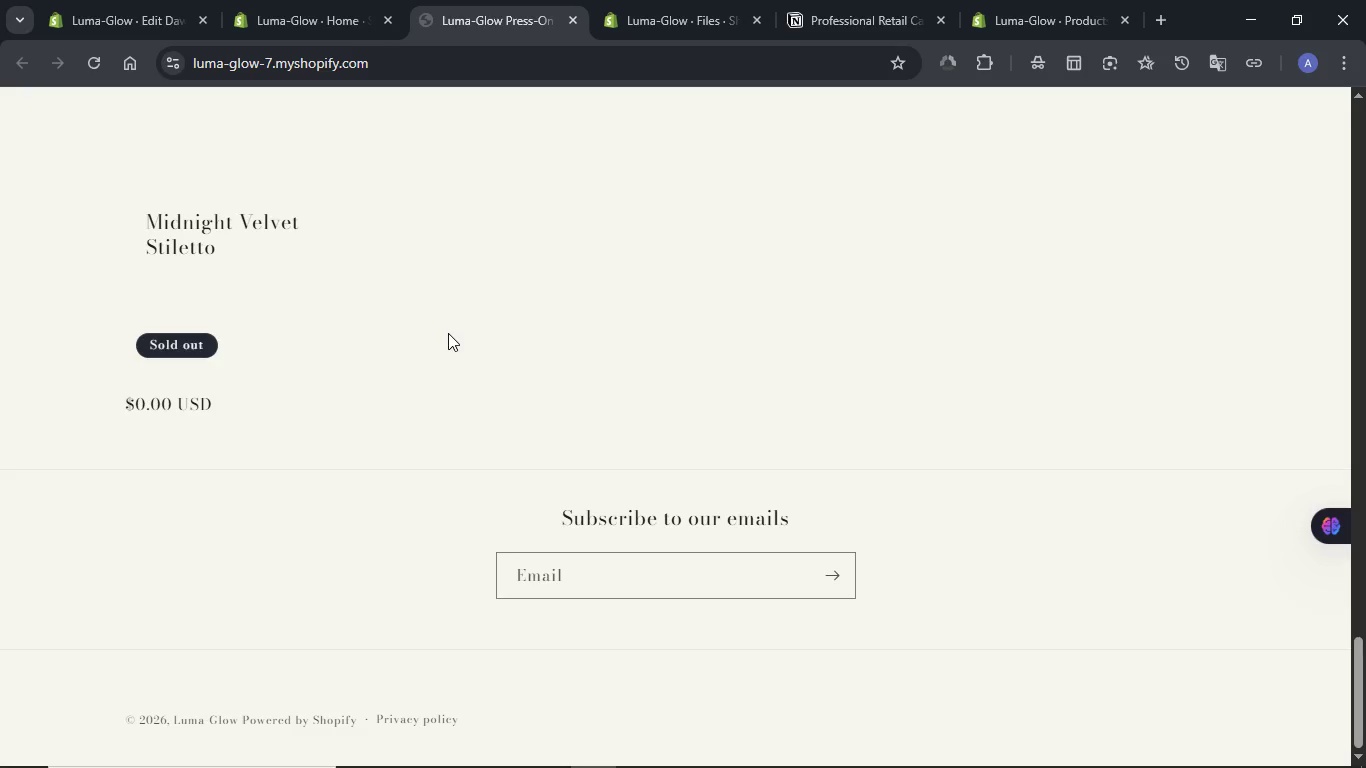 
scroll: coordinate [448, 333], scroll_direction: up, amount: 37.0
 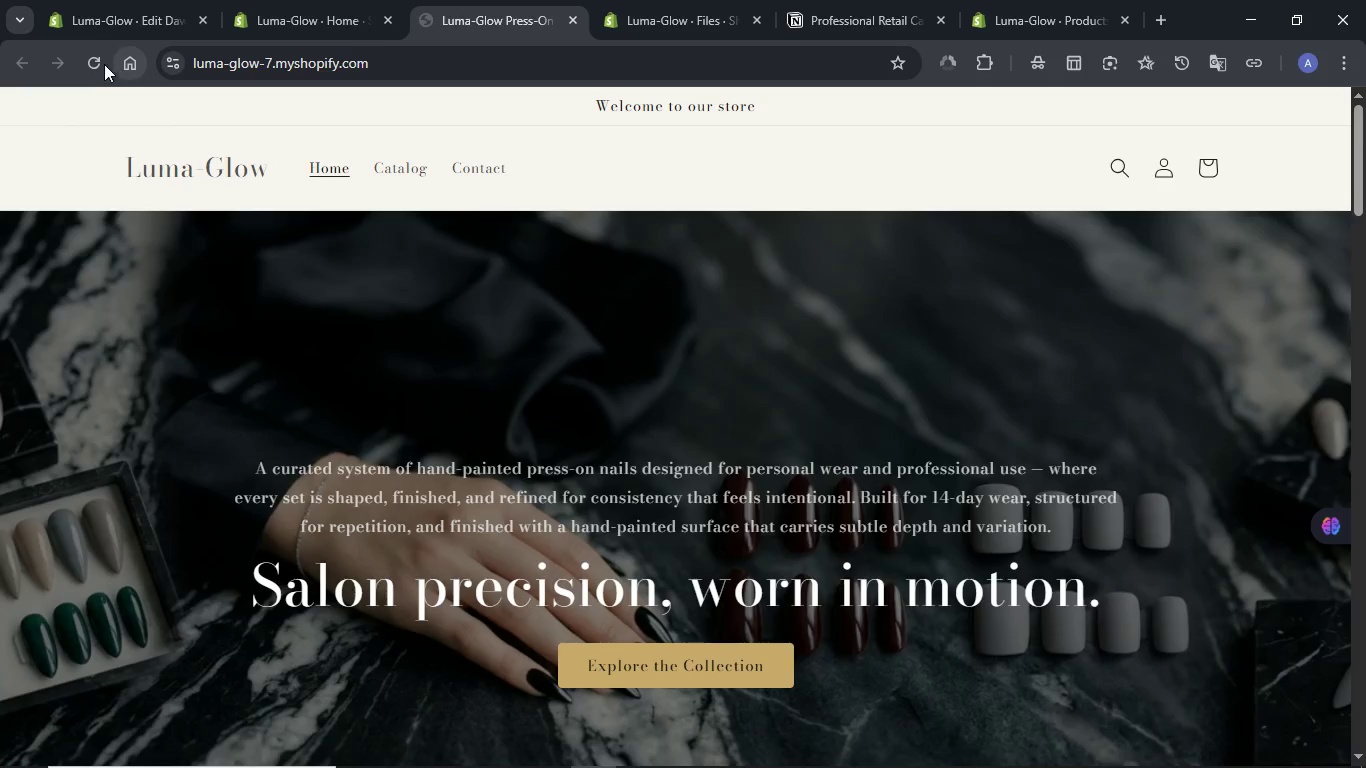 
left_click([99, 64])
 